 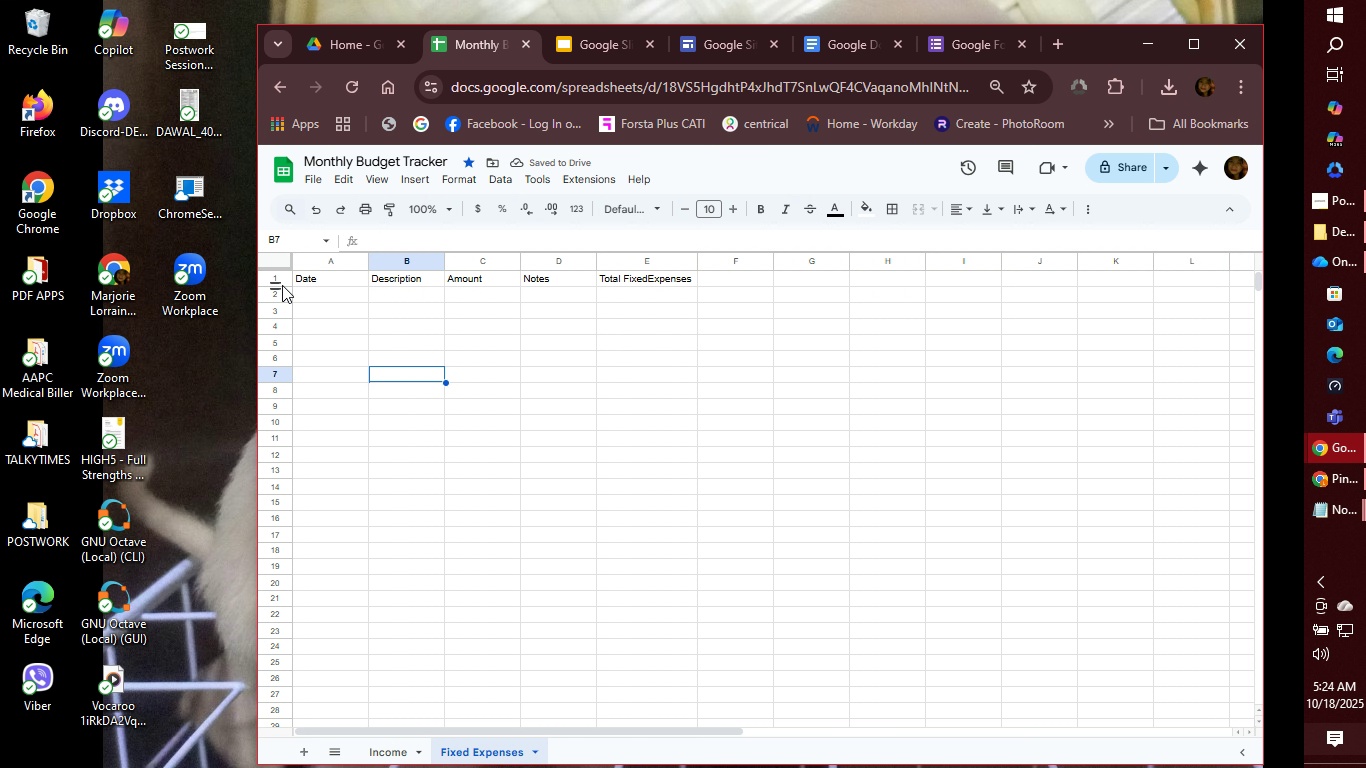 
left_click([282, 279])
 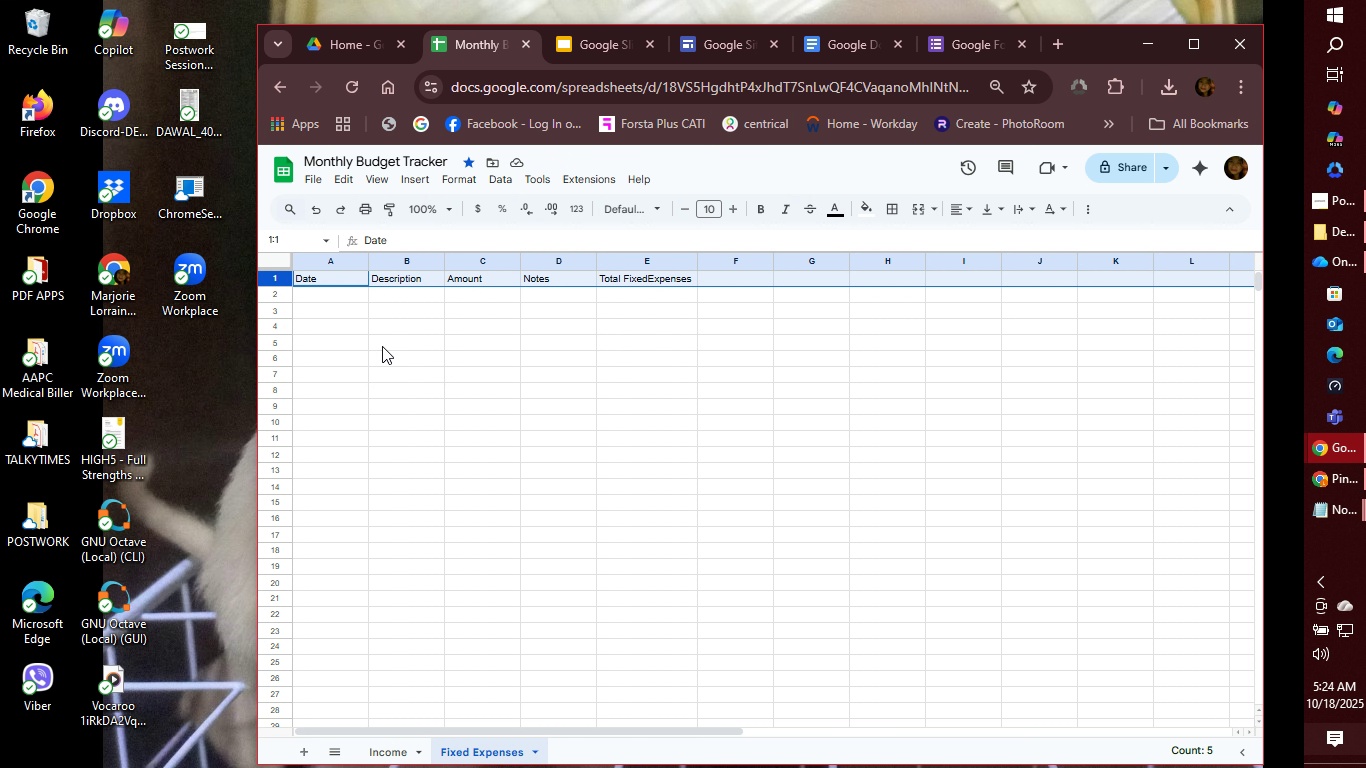 
left_click([388, 376])
 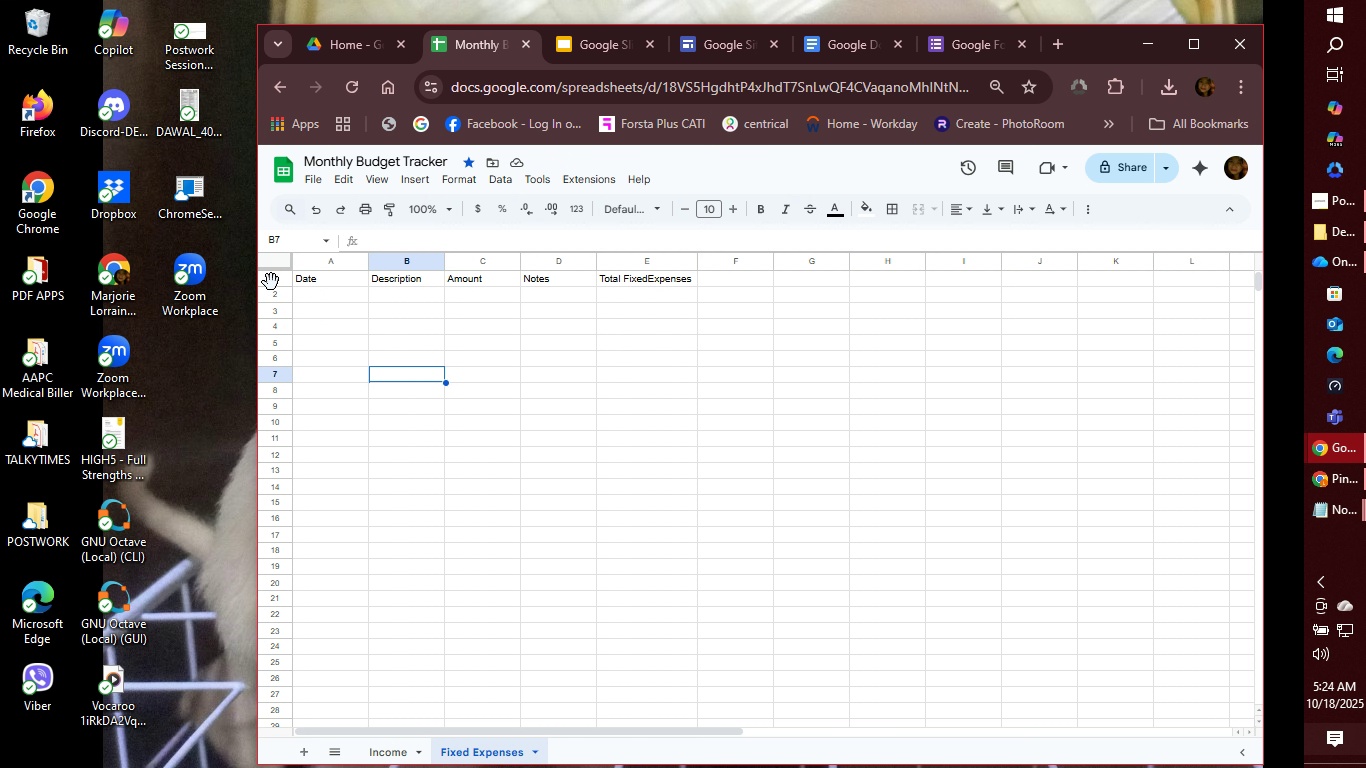 
left_click([271, 282])
 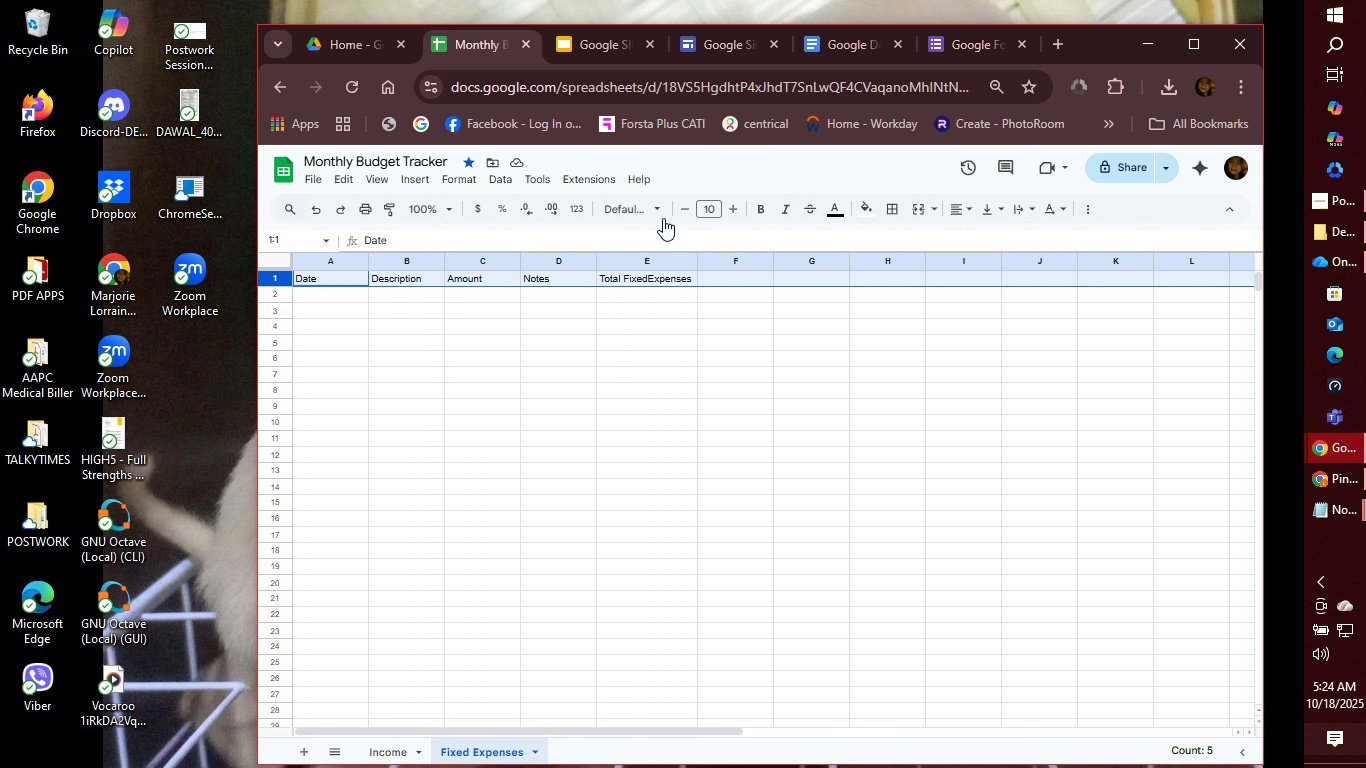 
left_click([754, 211])
 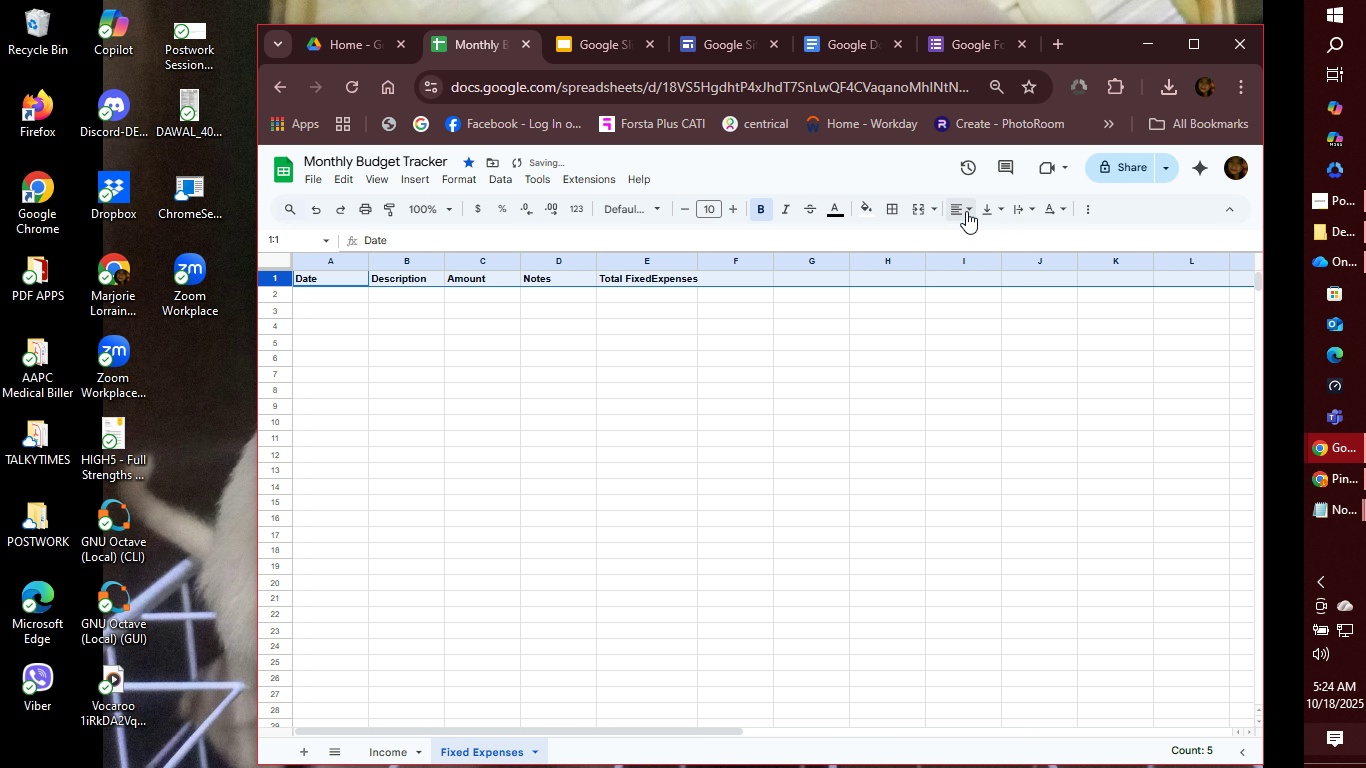 
left_click([966, 211])
 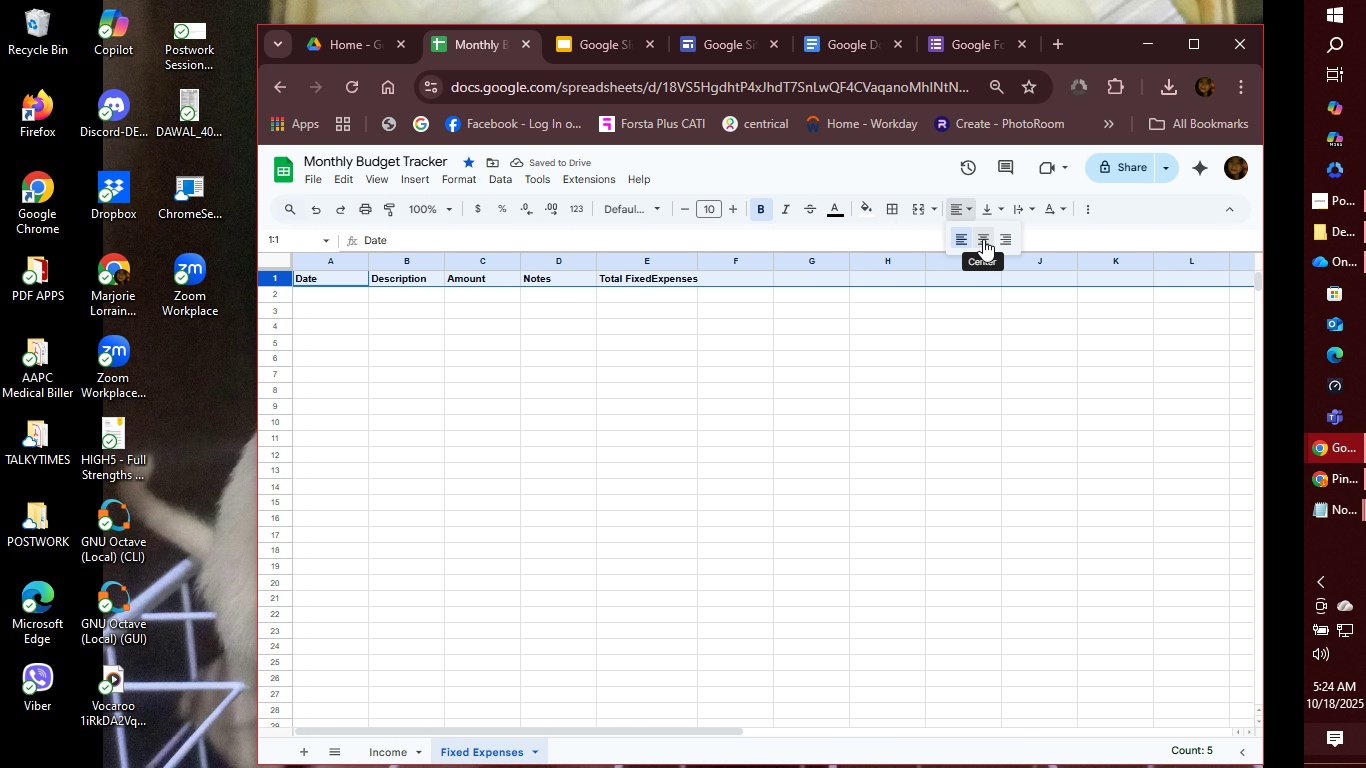 
left_click([983, 239])
 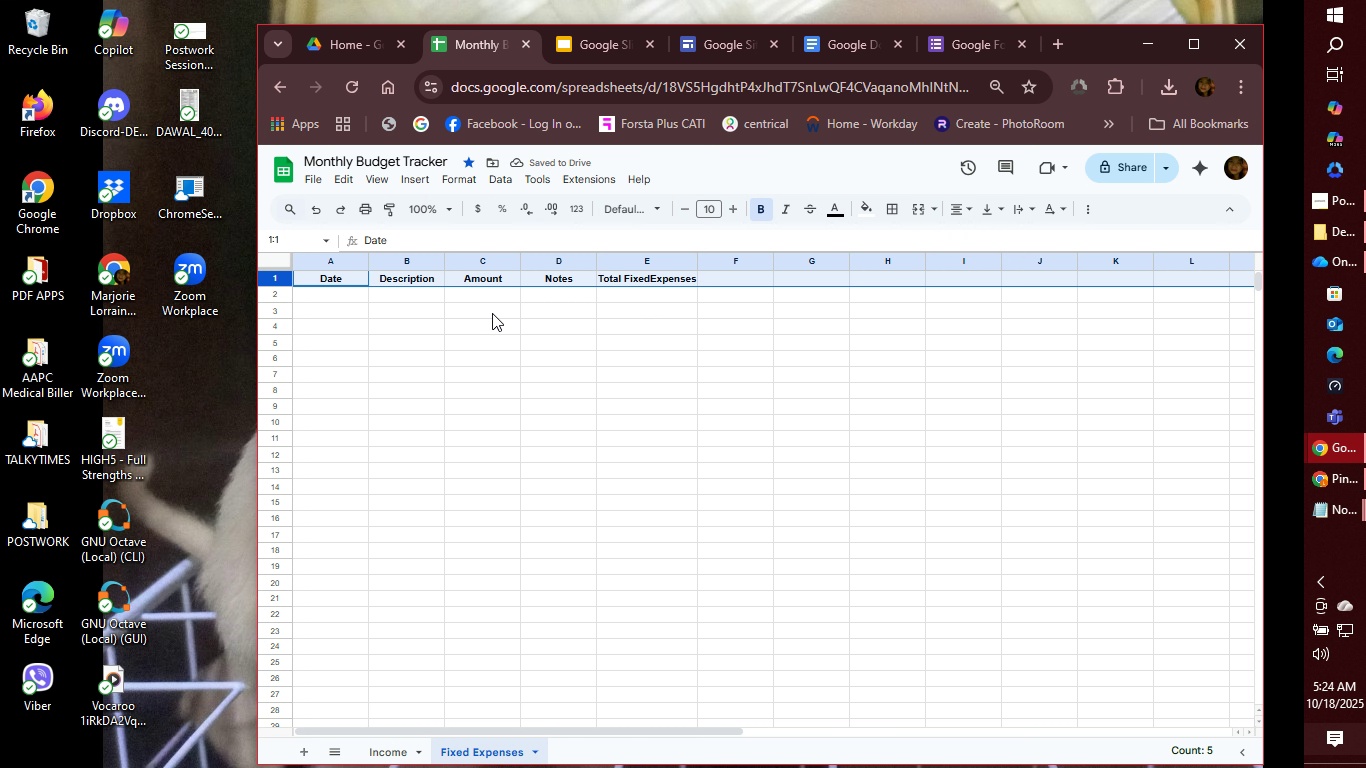 
wait(5.34)
 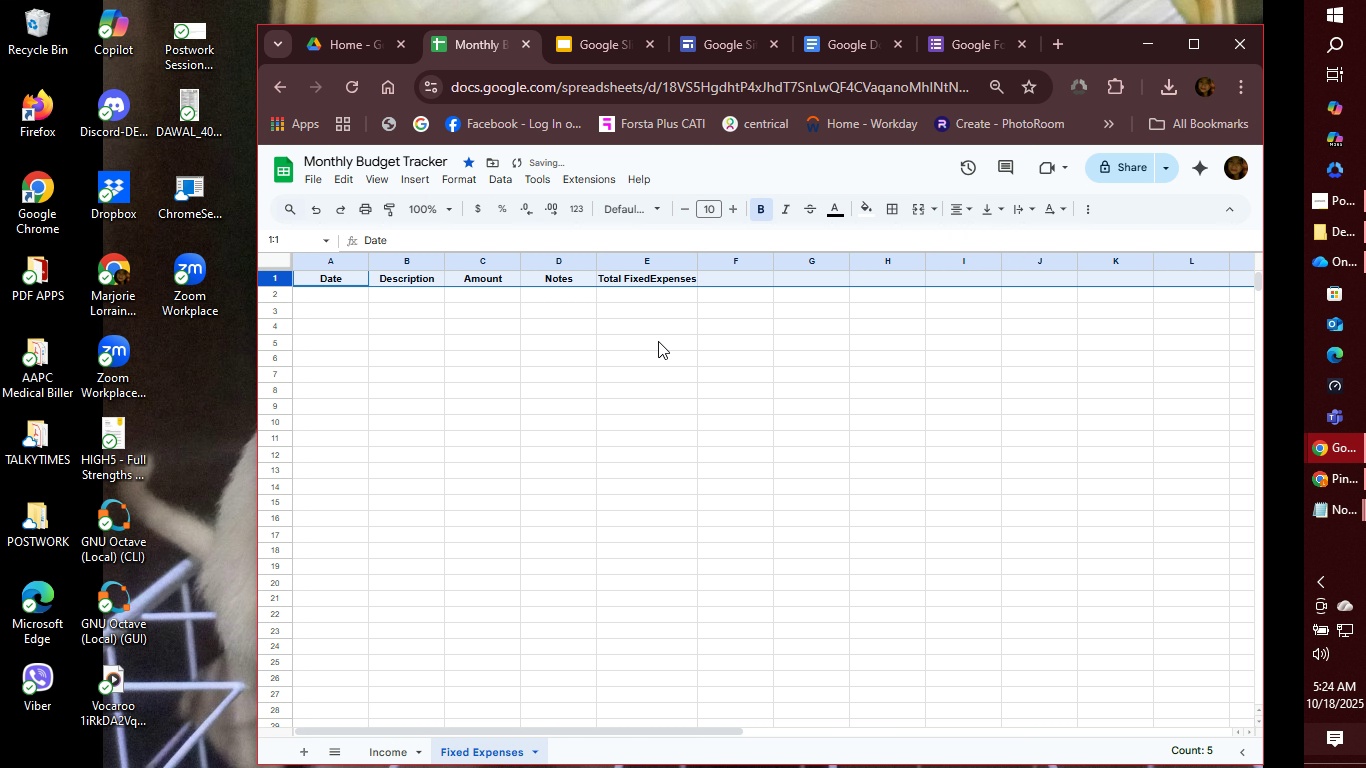 
left_click([351, 296])
 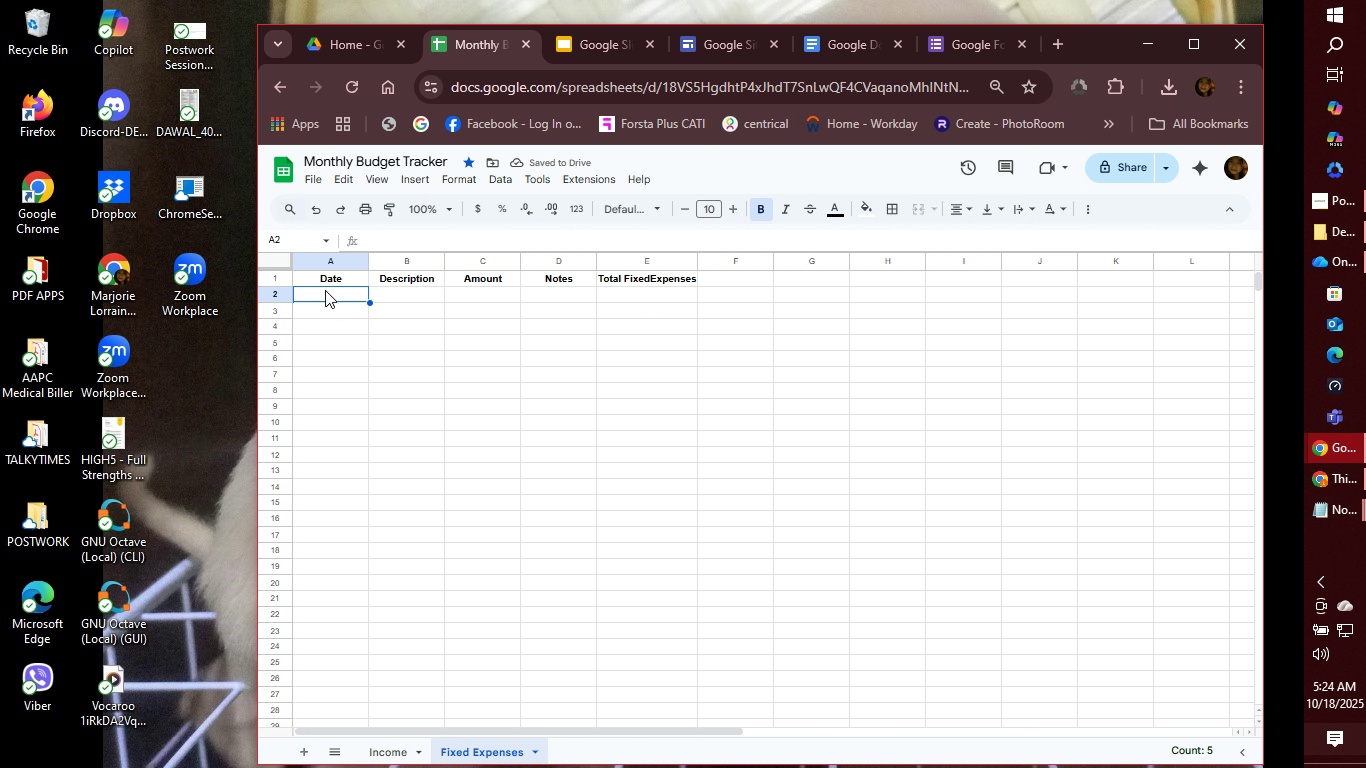 
left_click([325, 290])
 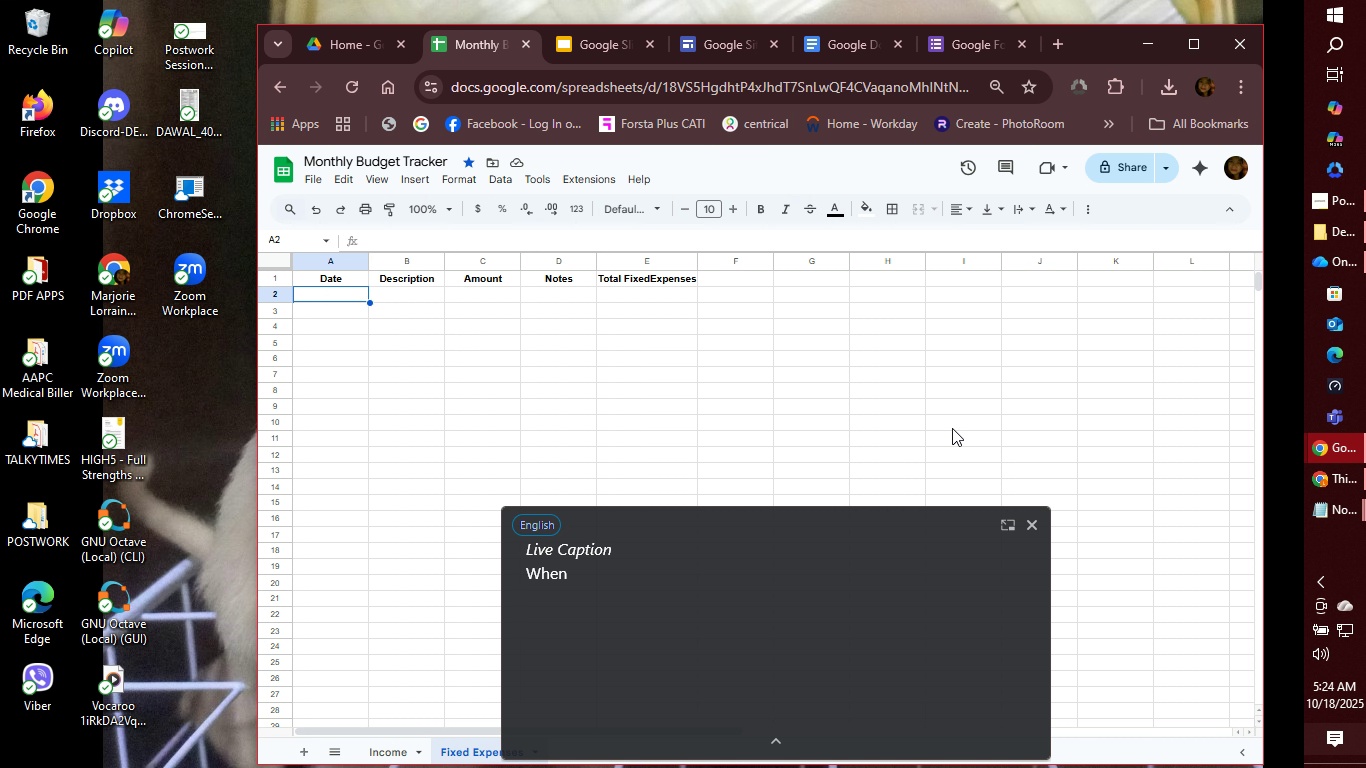 
left_click([1030, 531])
 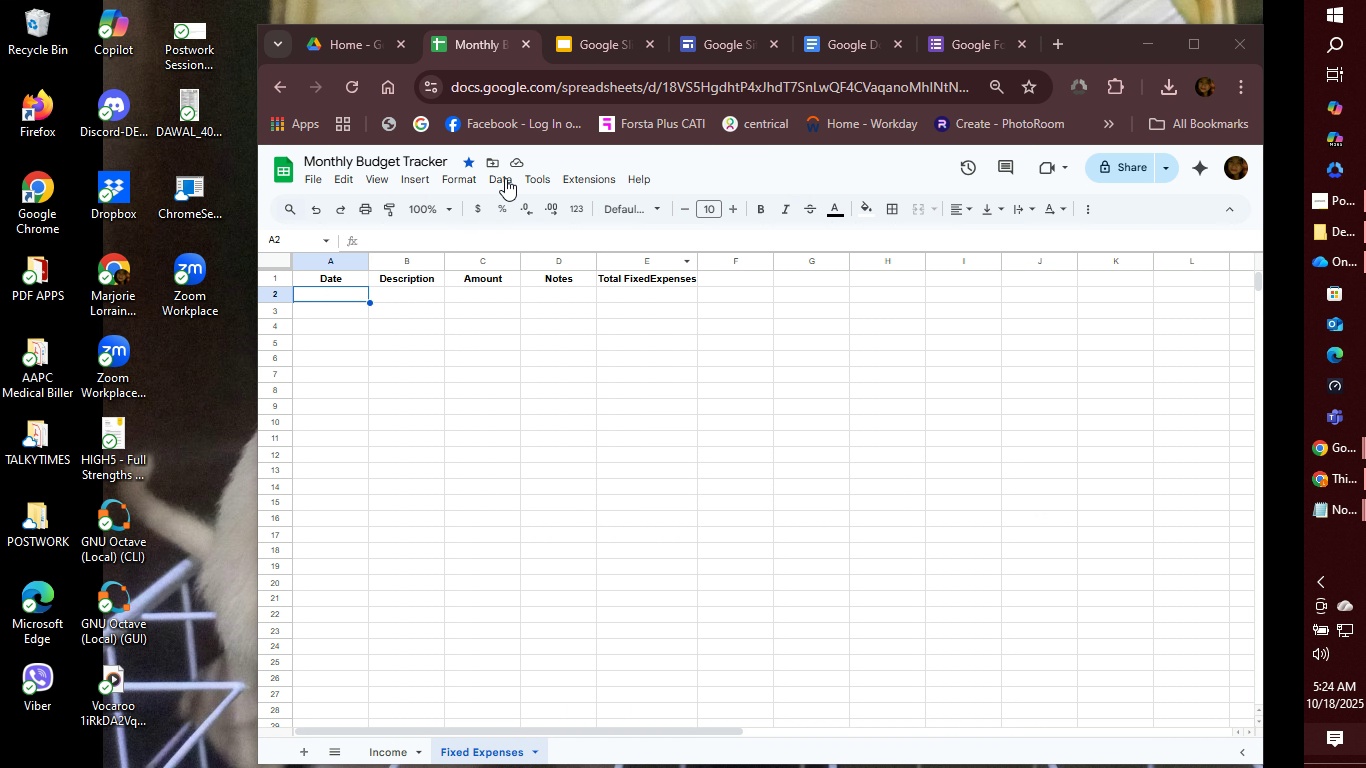 
left_click([505, 179])
 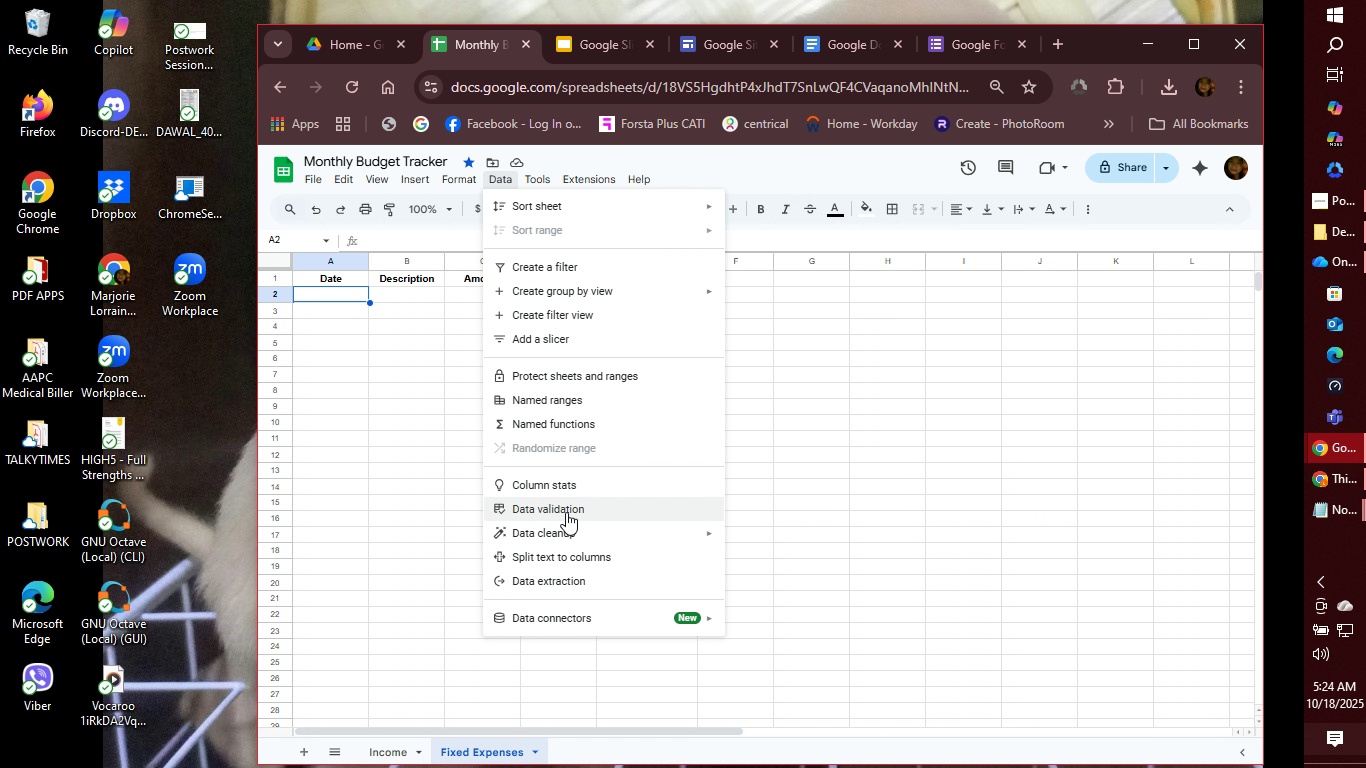 
left_click([572, 506])
 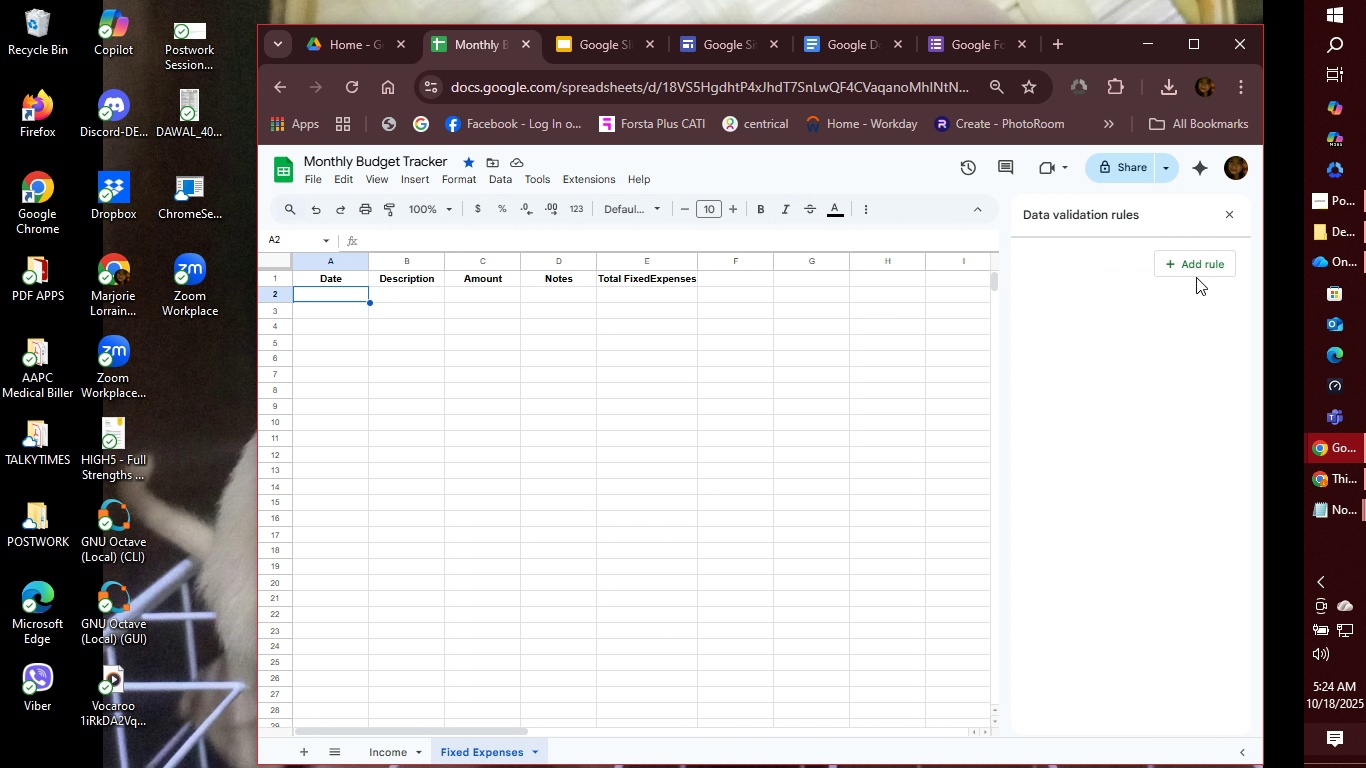 
left_click([1200, 270])
 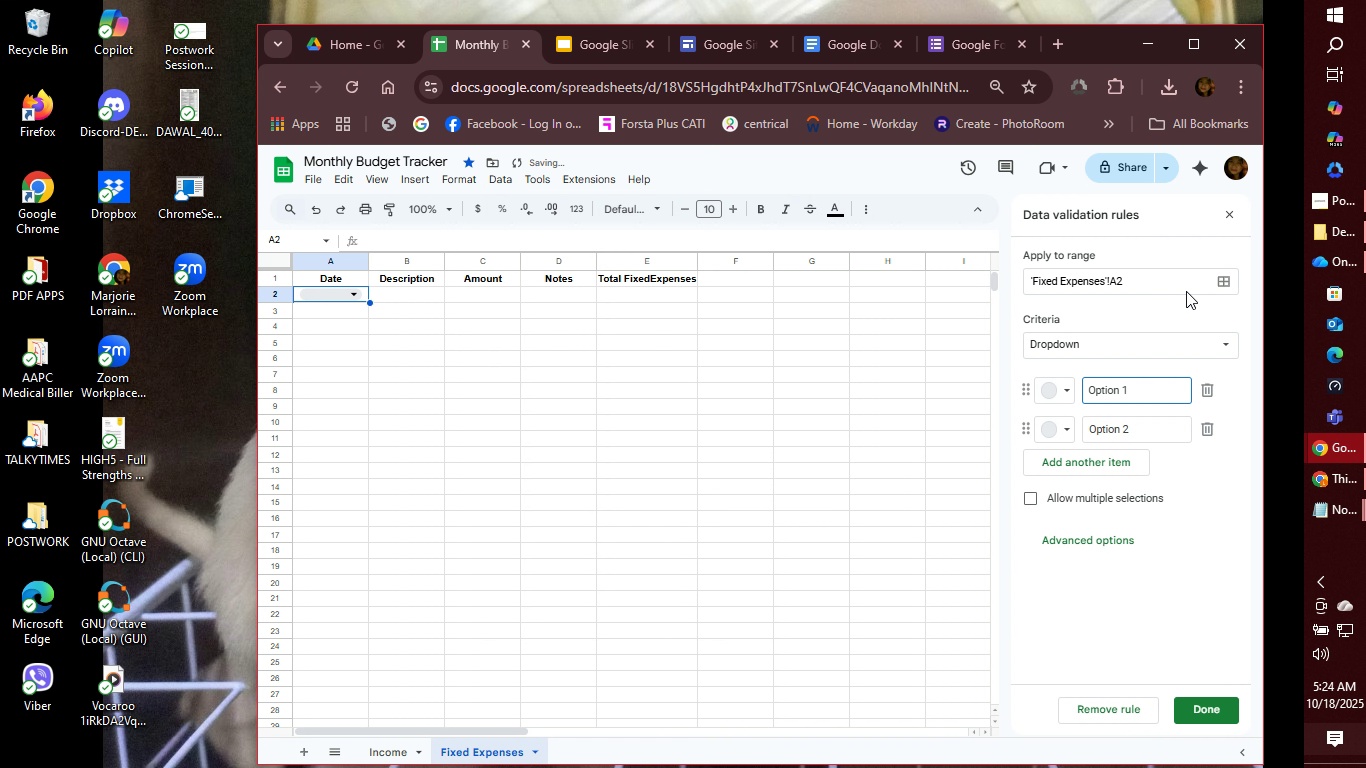 
mouse_move([1128, 293])
 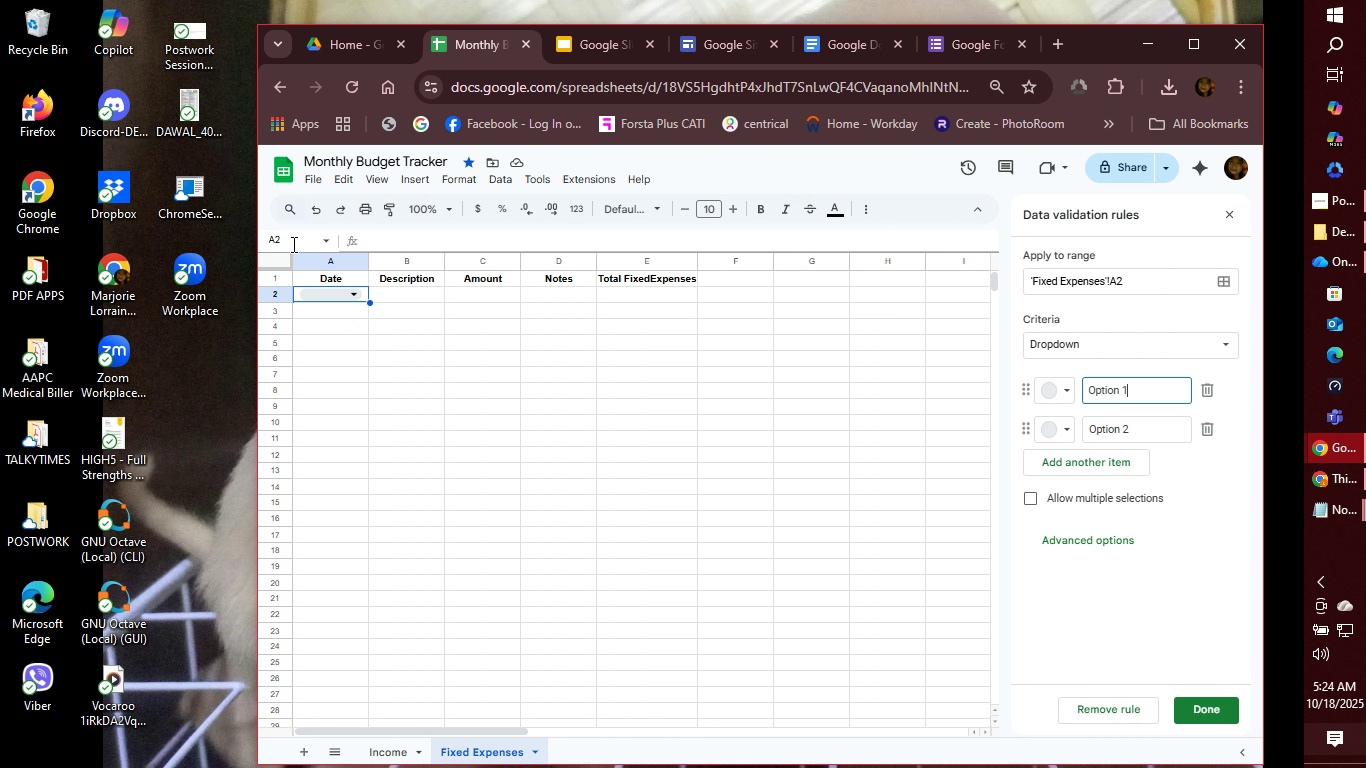 
left_click([293, 242])
 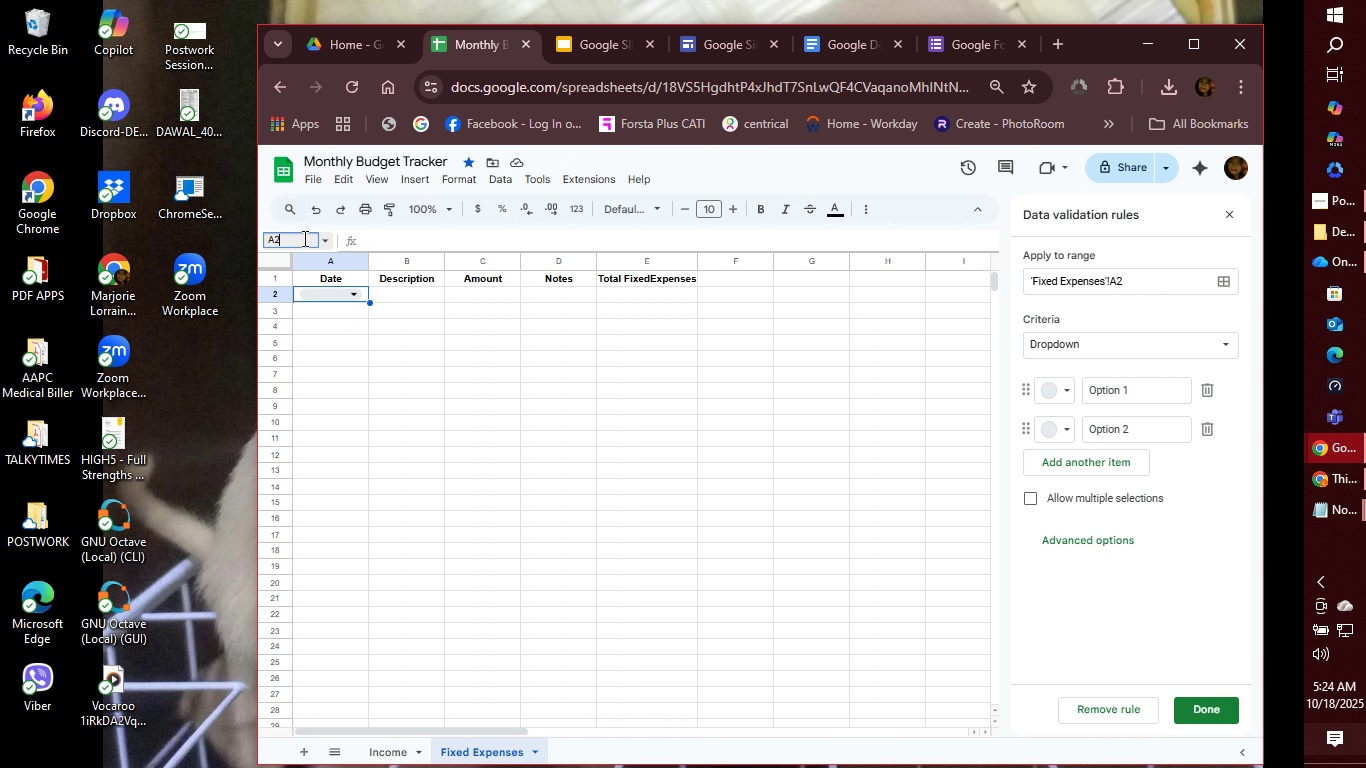 
left_click([303, 238])
 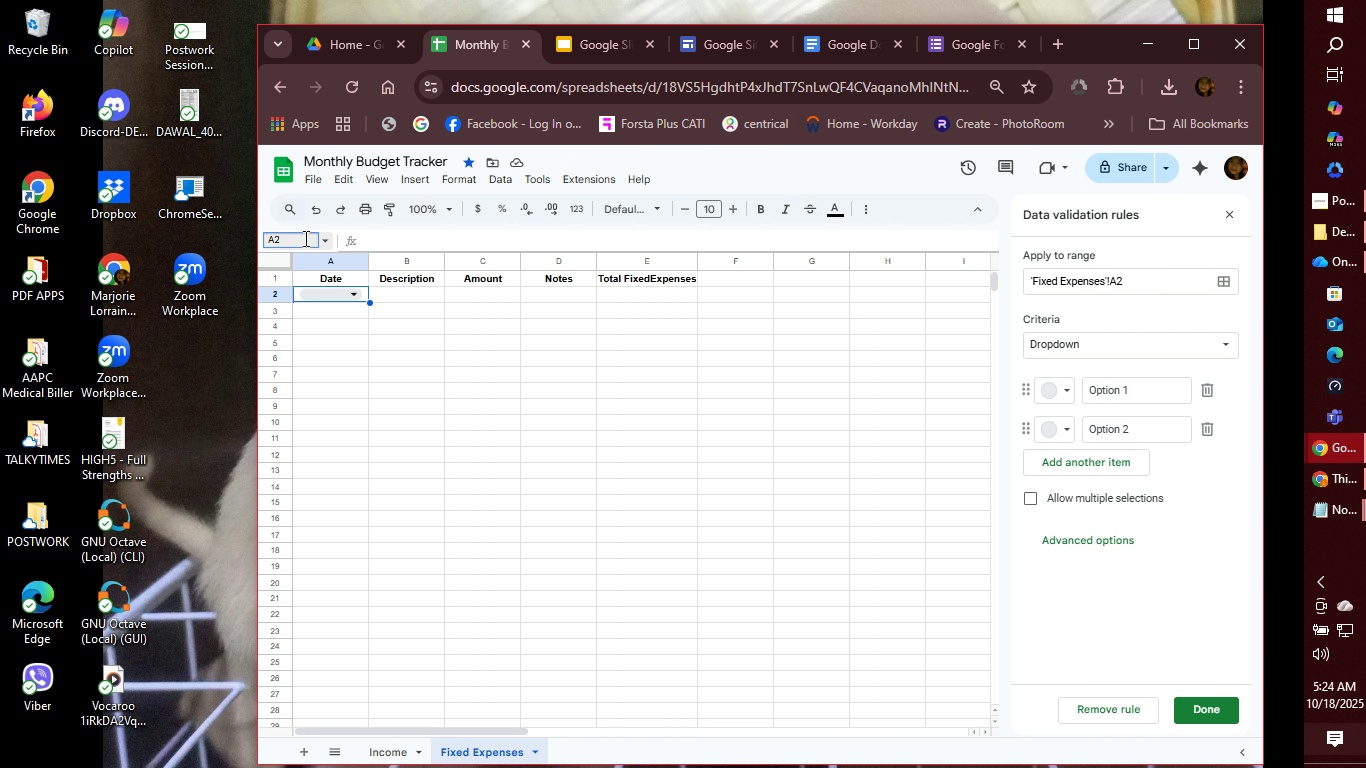 
type(:100)
key(Backspace)
key(Backspace)
key(Backspace)
type(A100)
 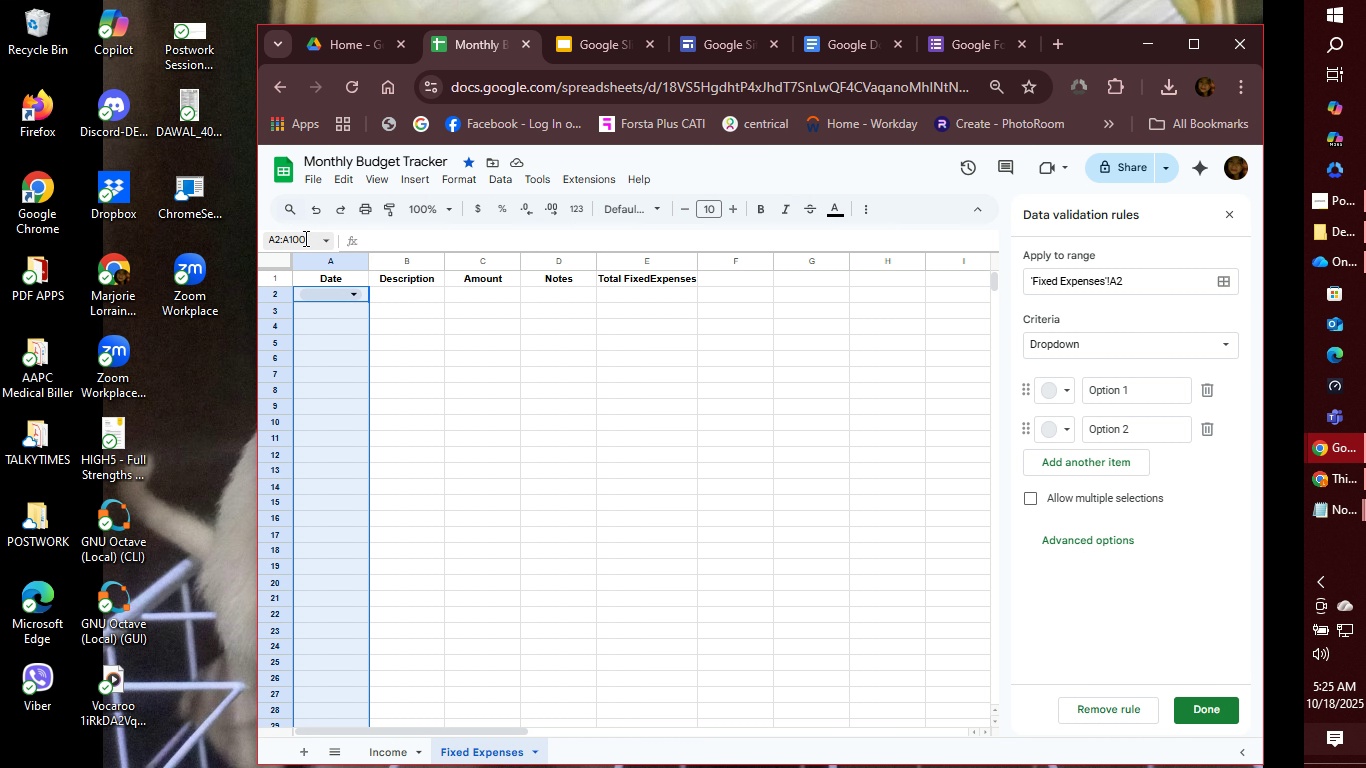 
 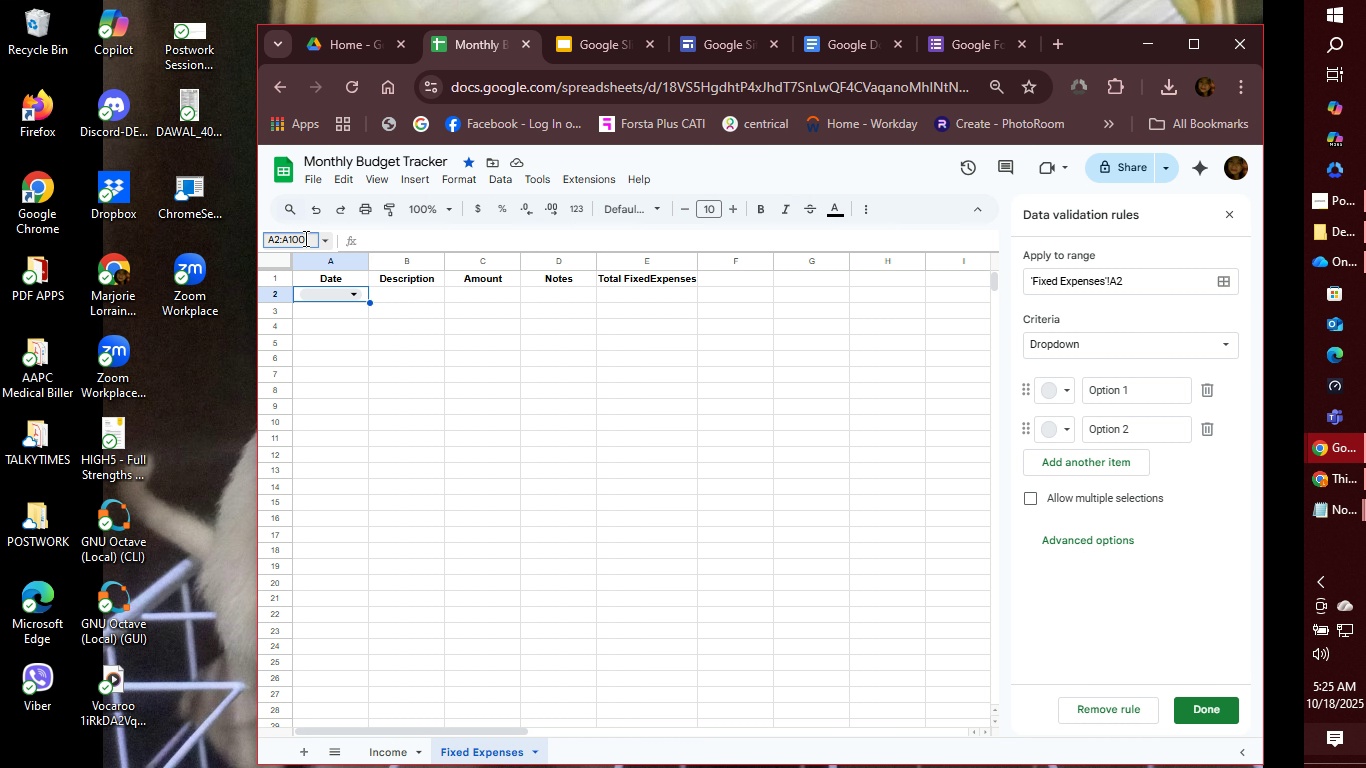 
key(Enter)
 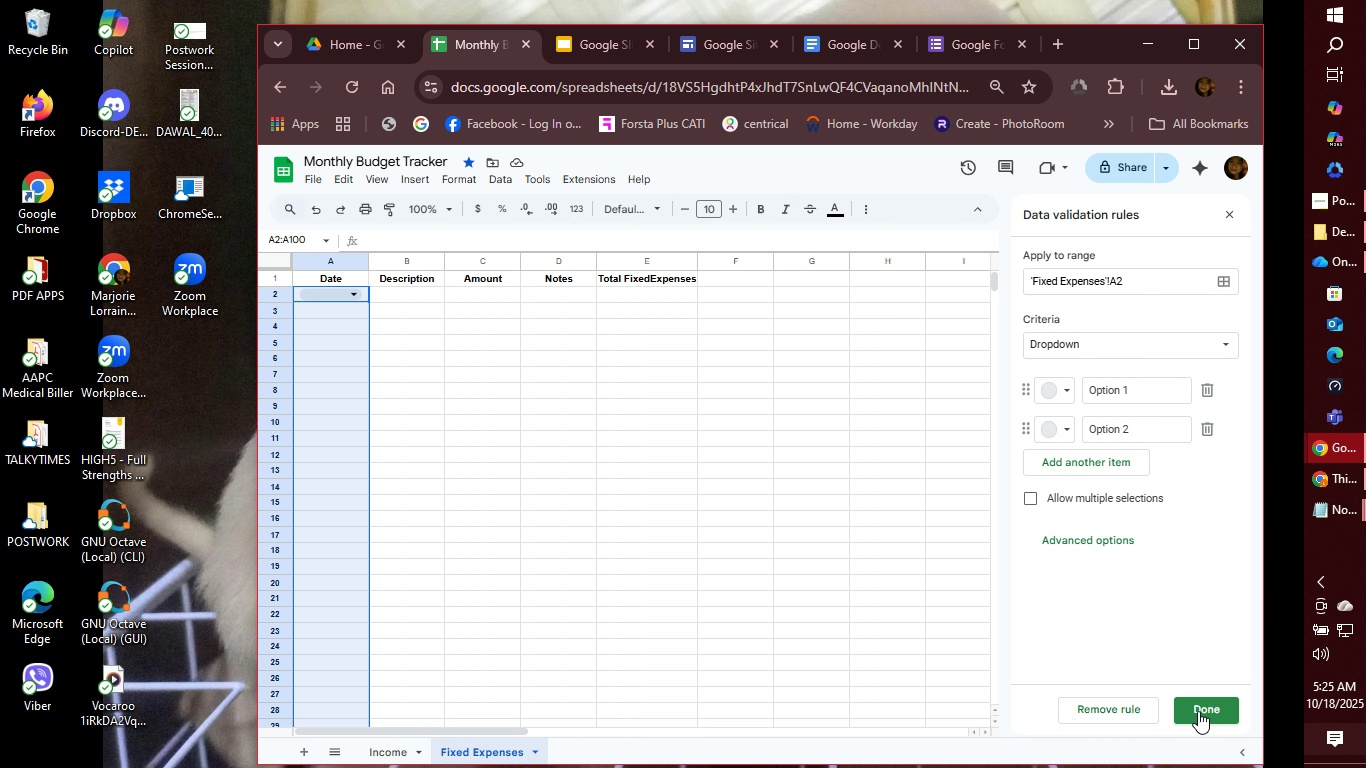 
wait(5.43)
 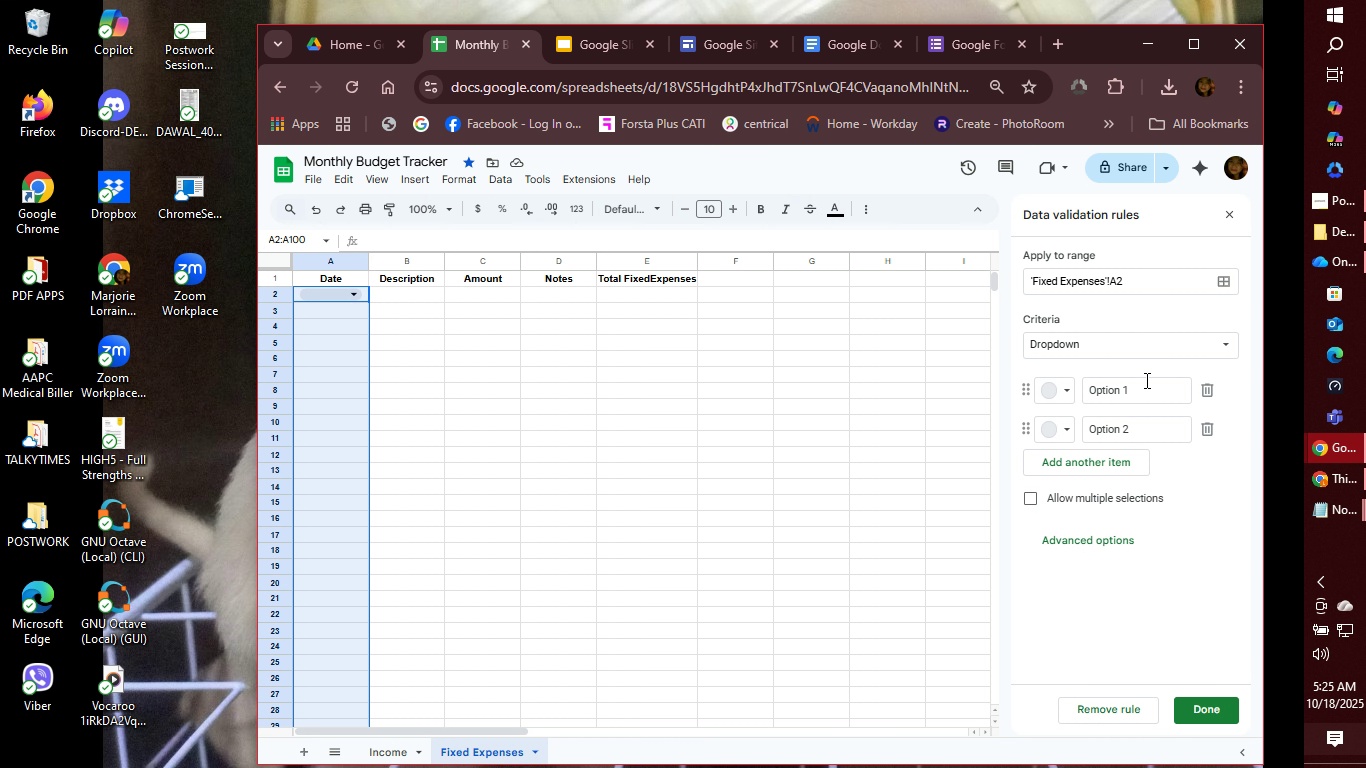 
left_click([1148, 710])
 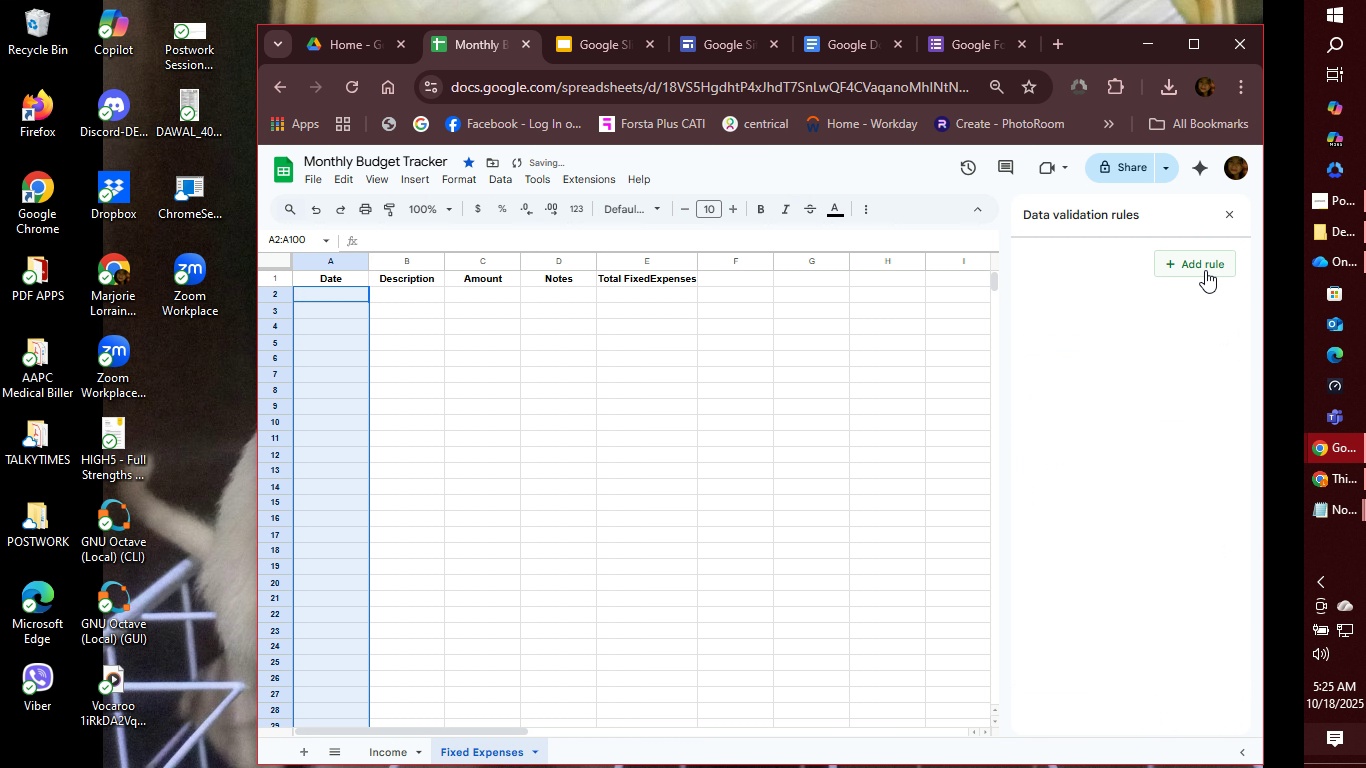 
left_click([1205, 270])
 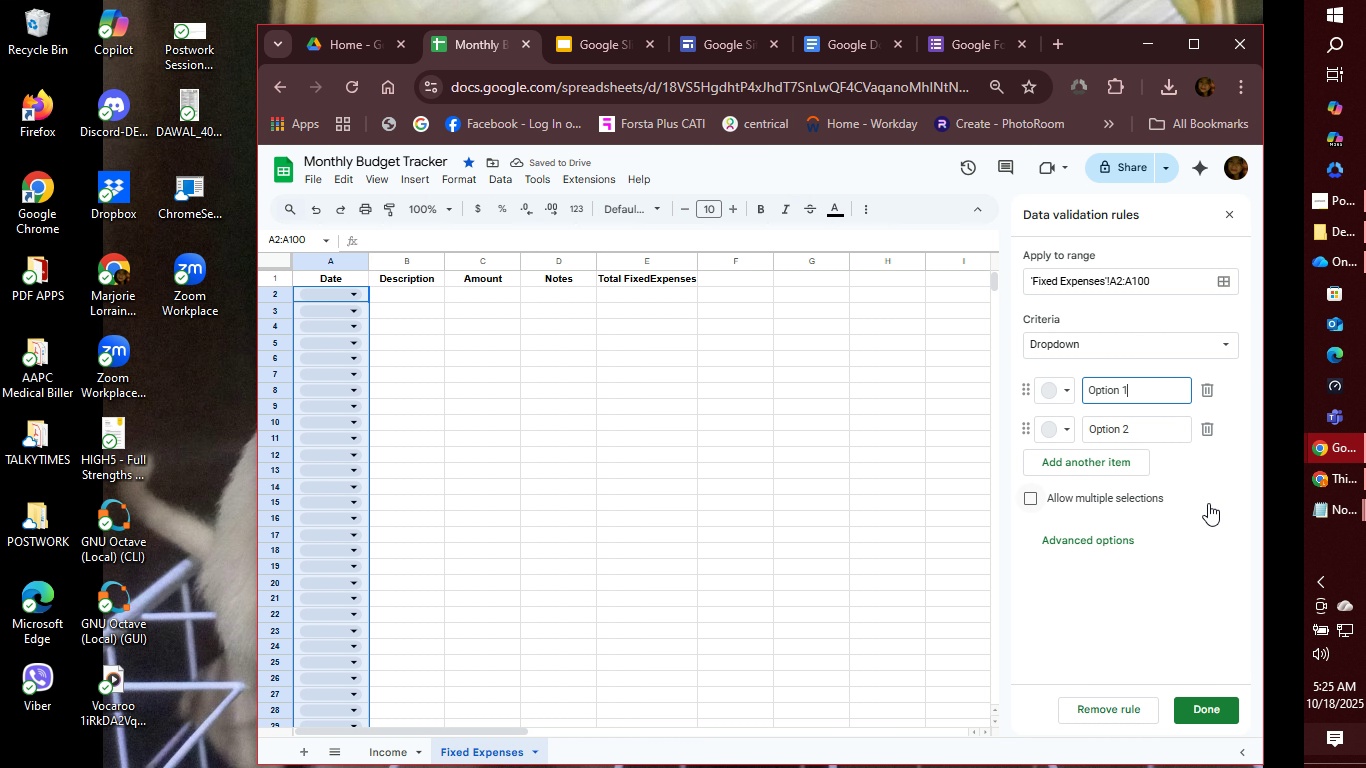 
wait(6.22)
 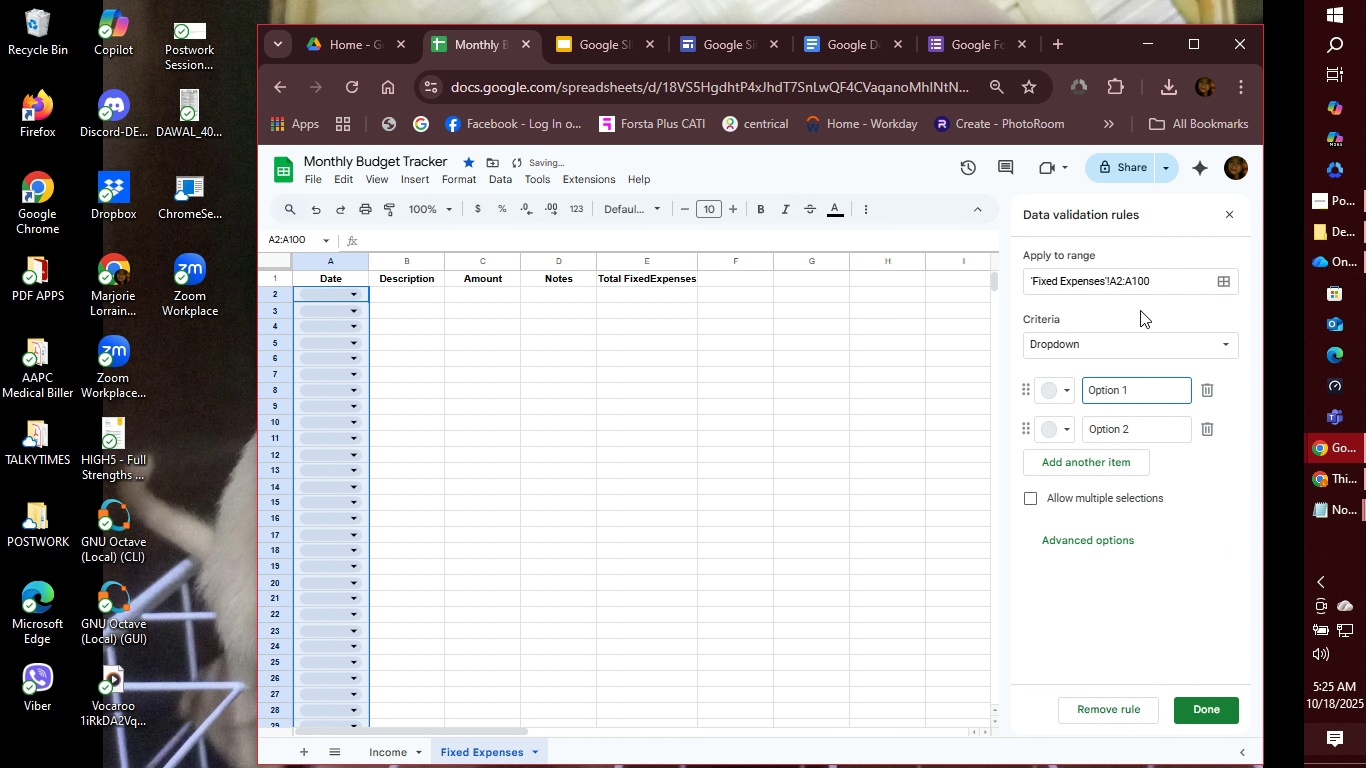 
left_click([1117, 552])
 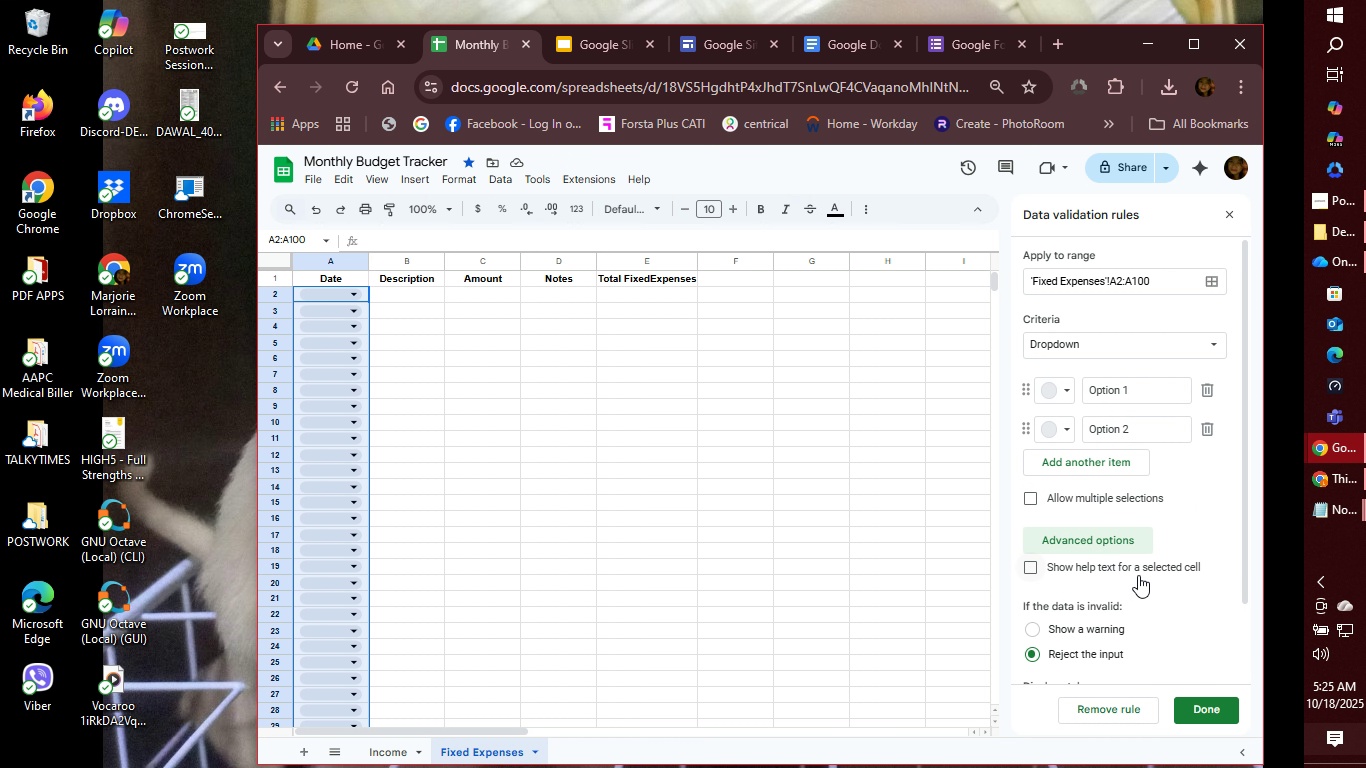 
scroll: coordinate [1153, 596], scroll_direction: down, amount: 4.0
 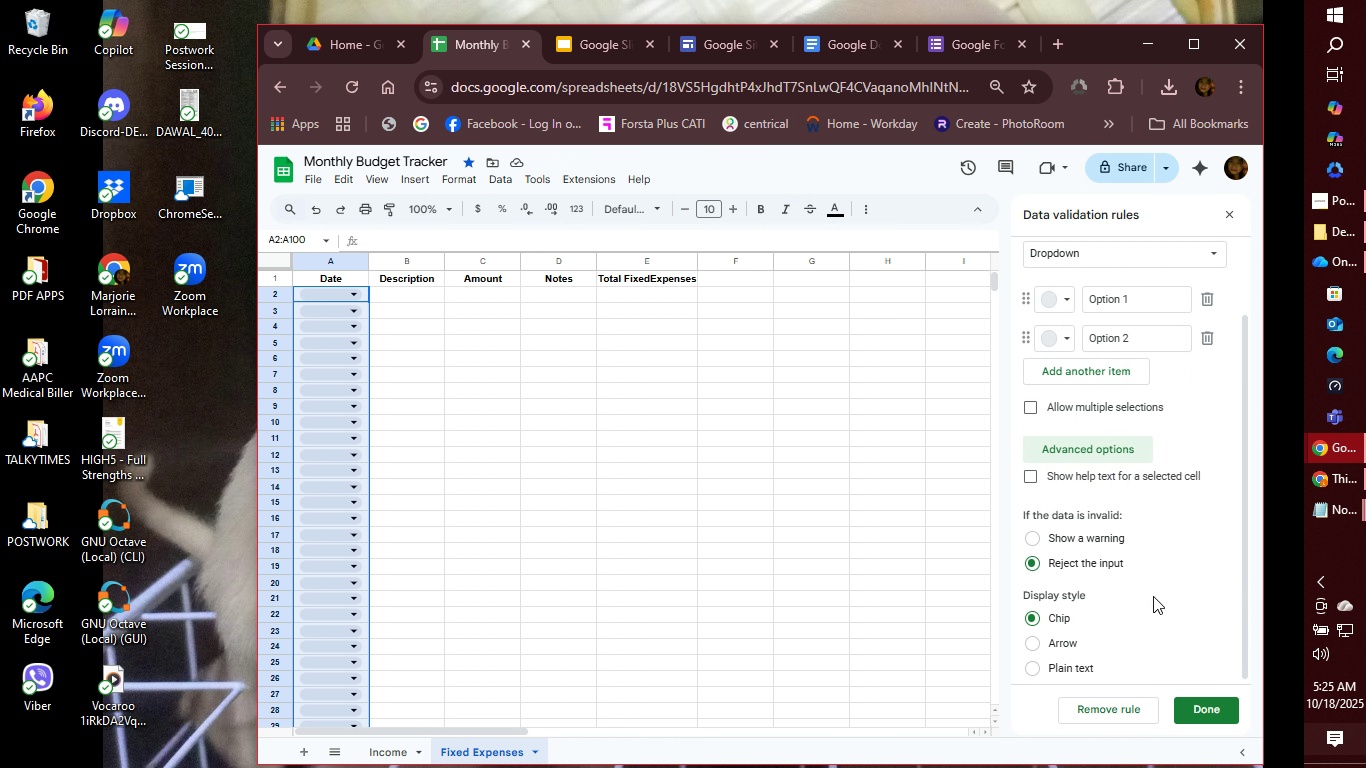 
scroll: coordinate [1154, 589], scroll_direction: up, amount: 5.0
 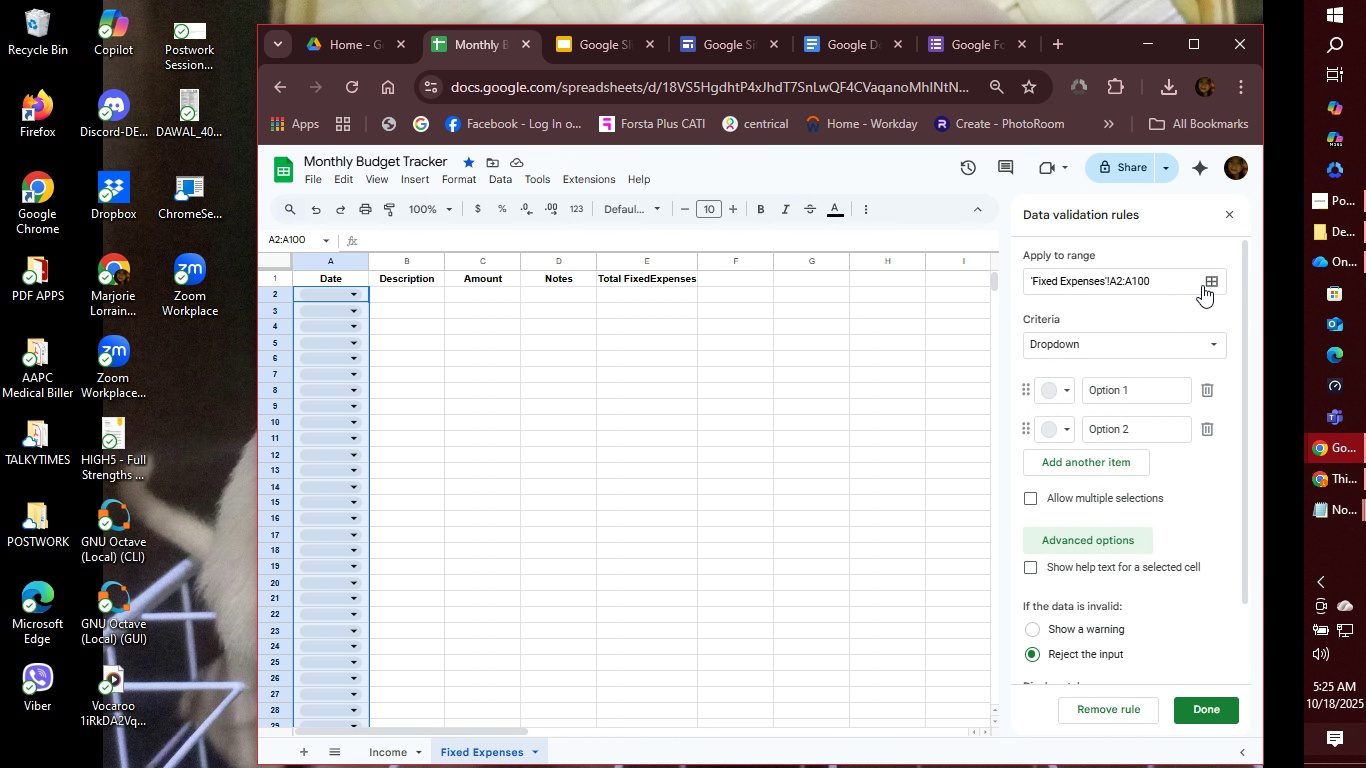 
left_click([1202, 281])
 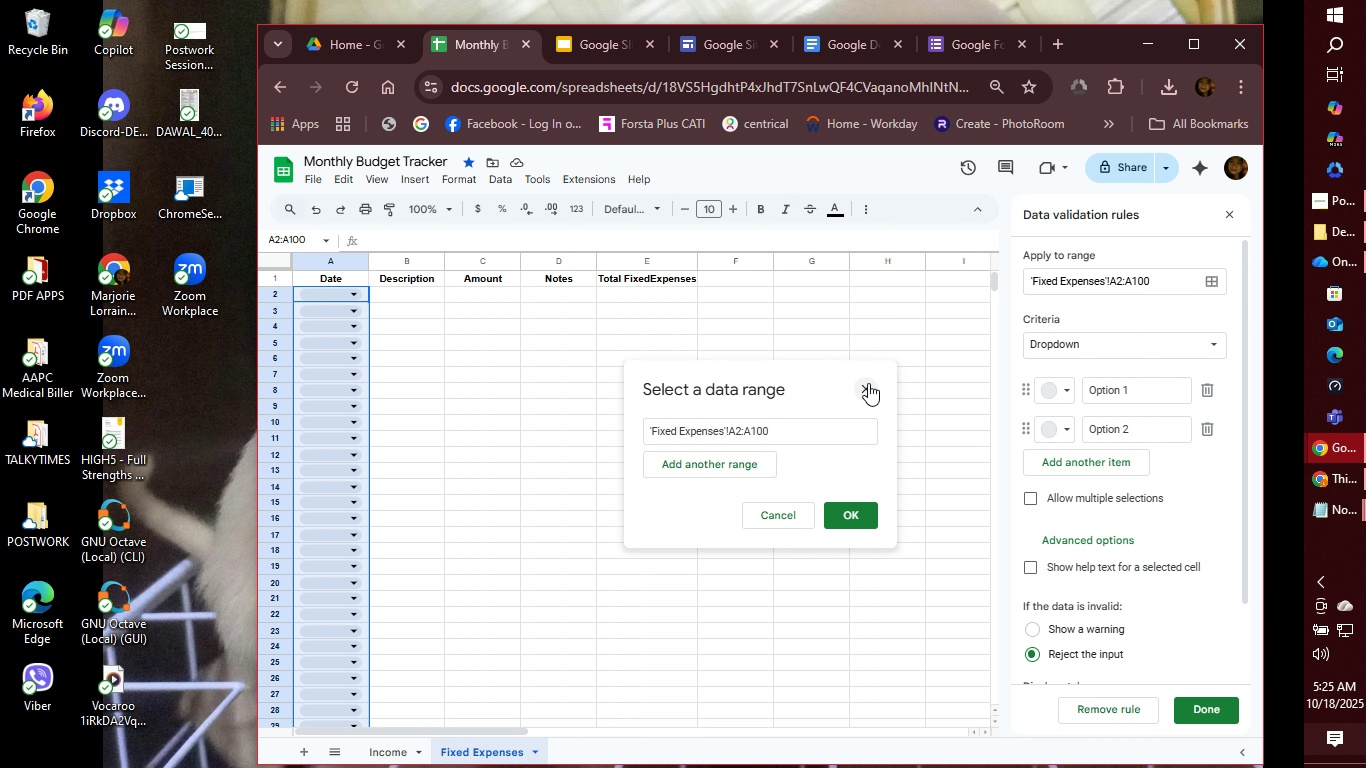 
left_click([868, 383])
 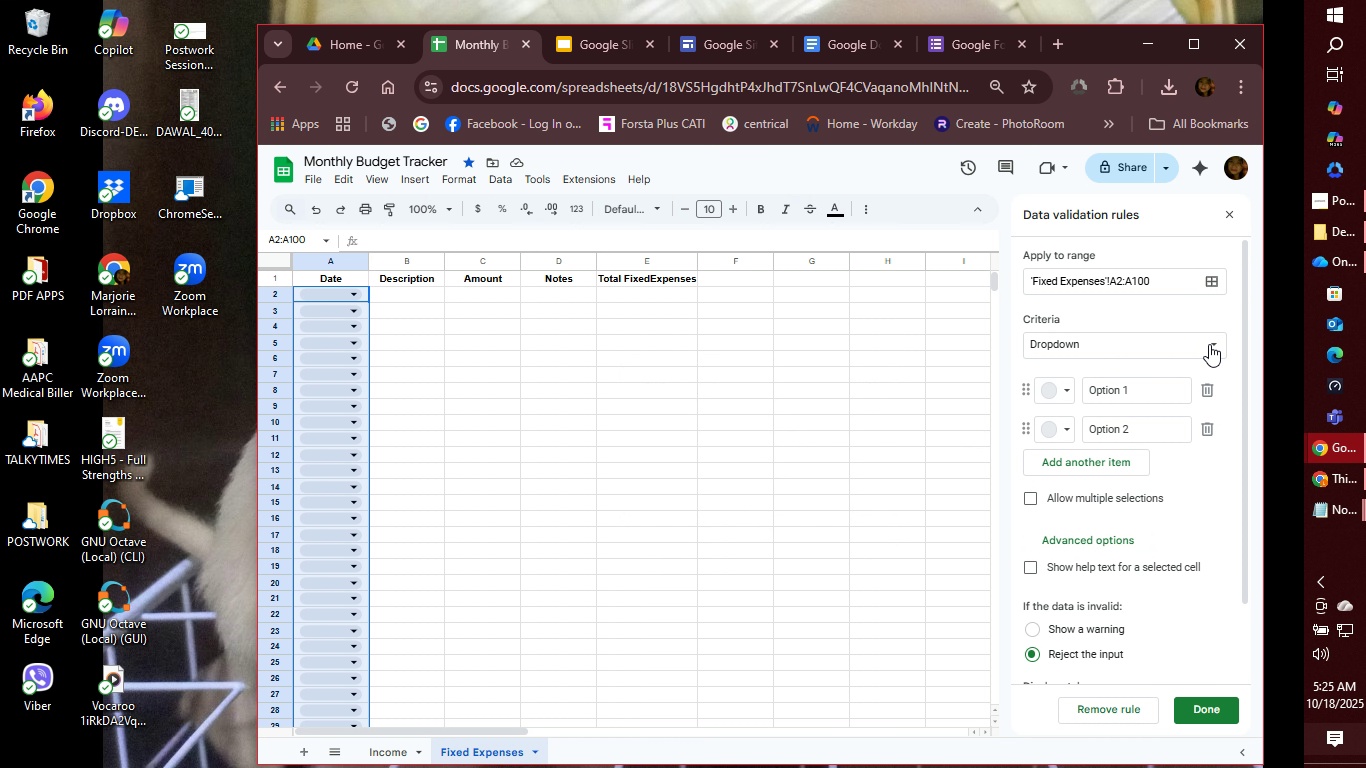 
left_click([1209, 344])
 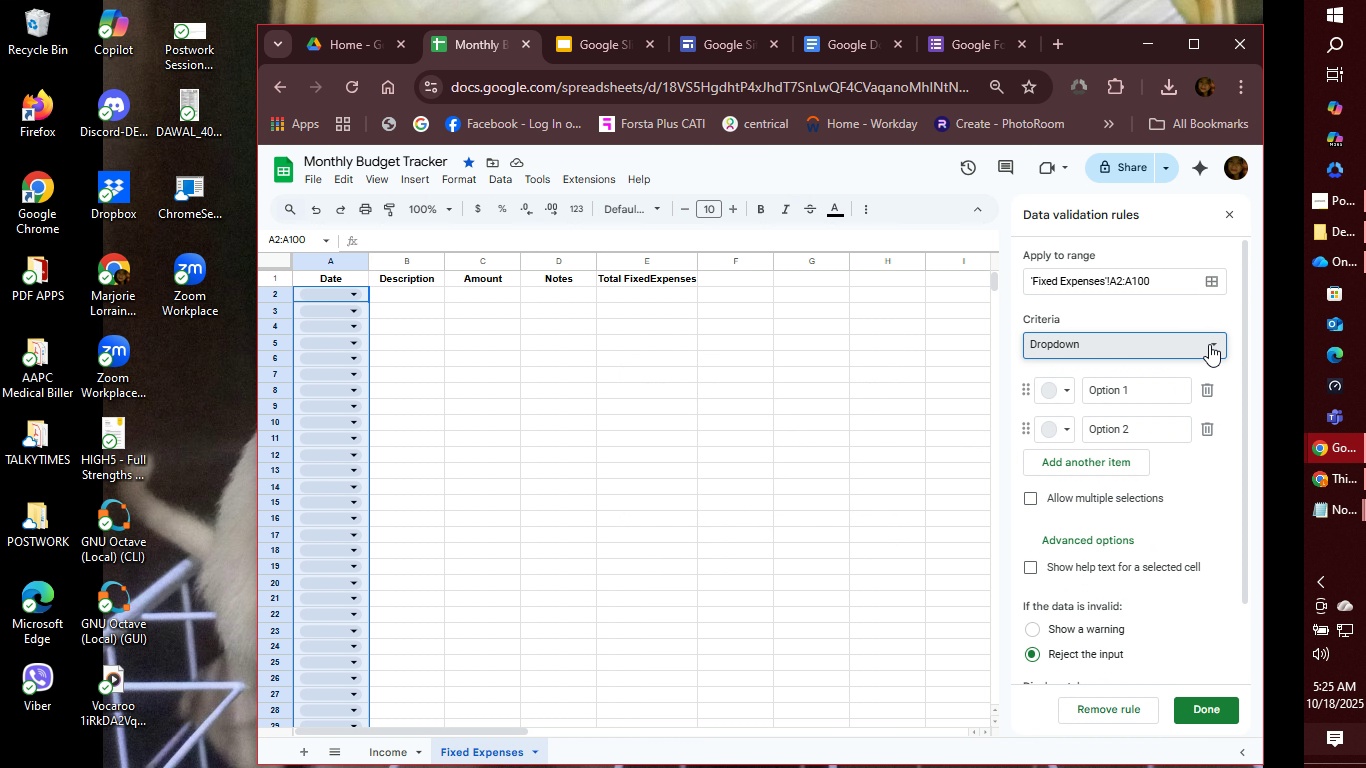 
left_click([1209, 344])
 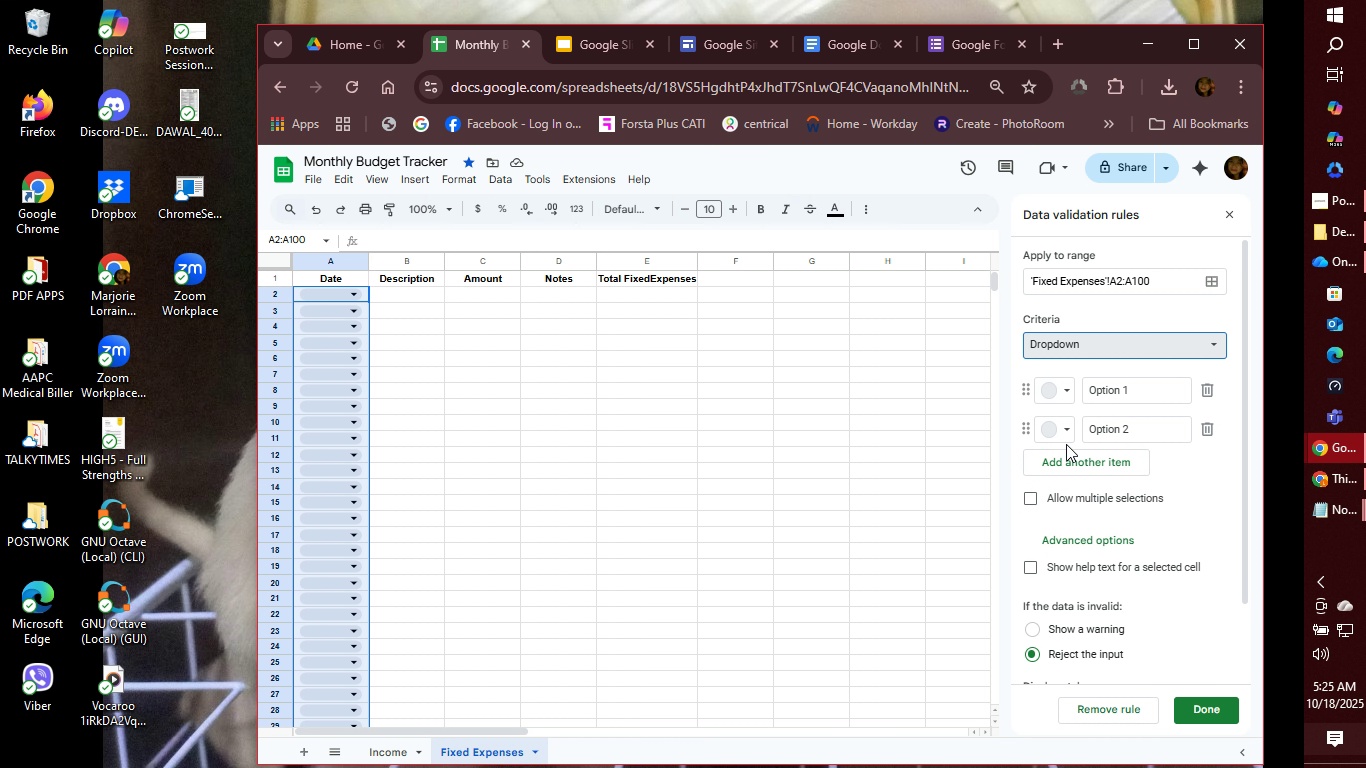 
left_click([1135, 393])
 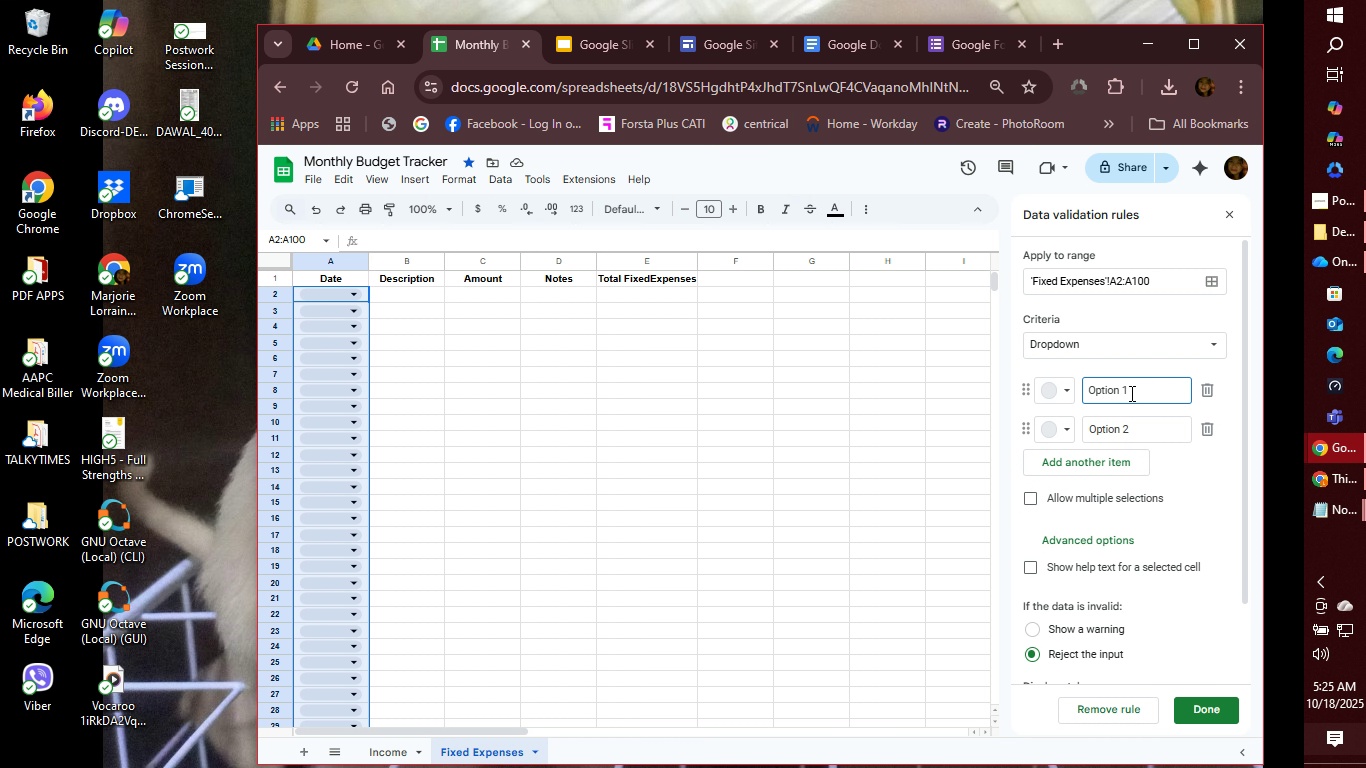 
left_click_drag(start_coordinate=[1136, 392], to_coordinate=[1079, 395])
 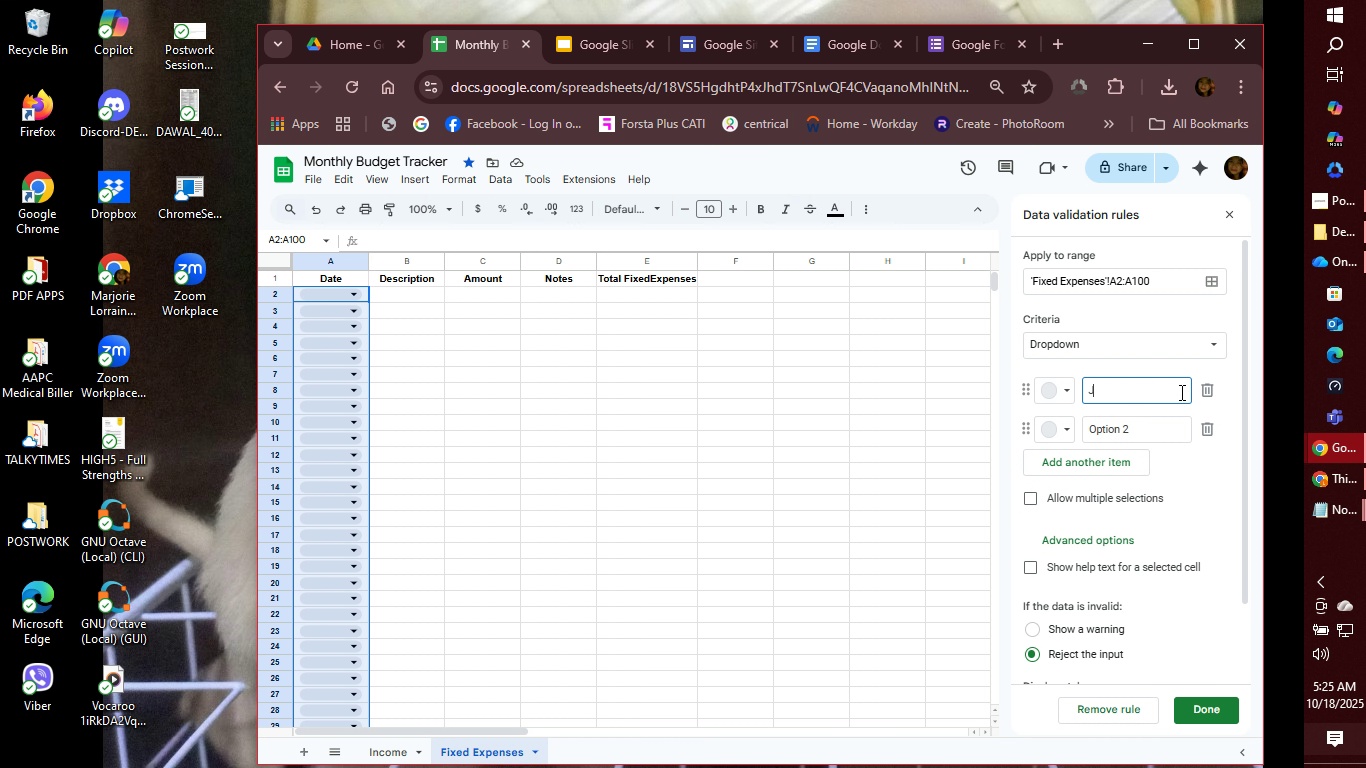 
type(January)
 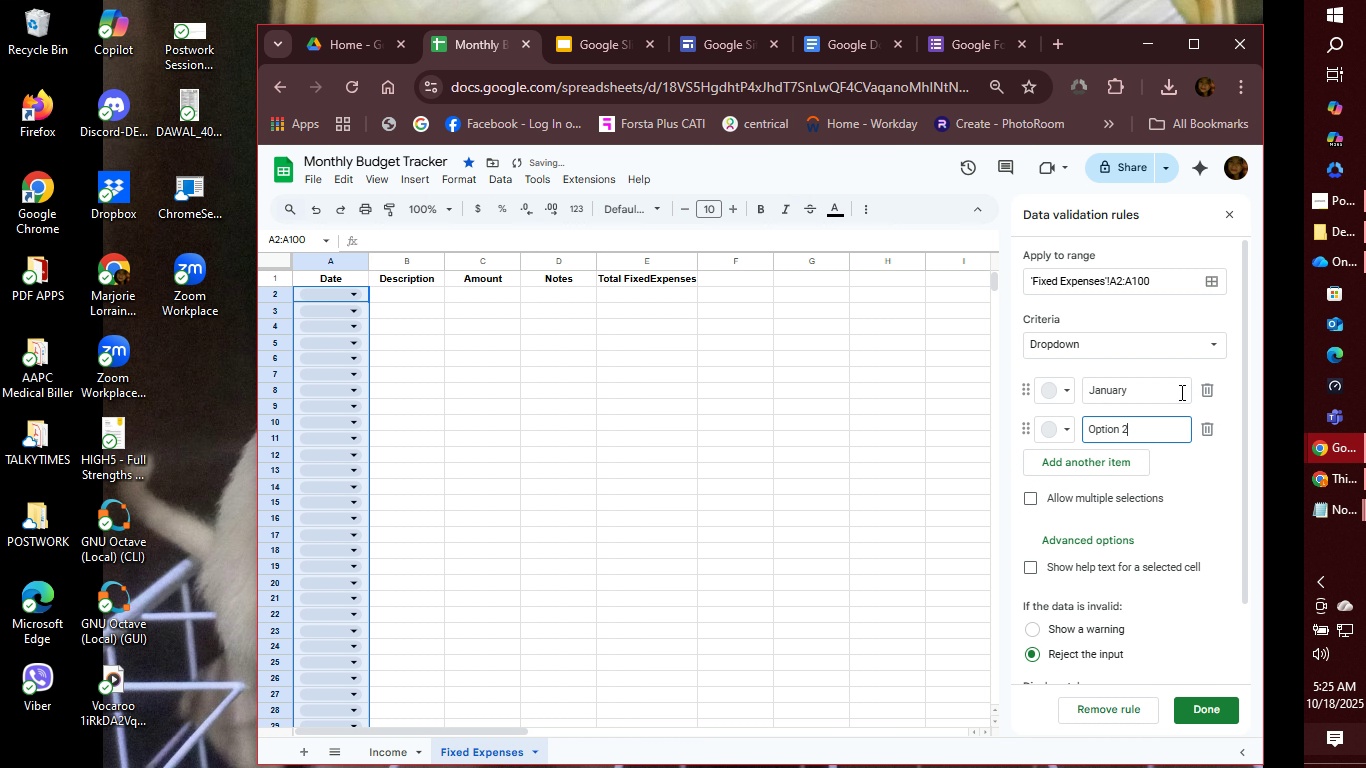 
key(Enter)
 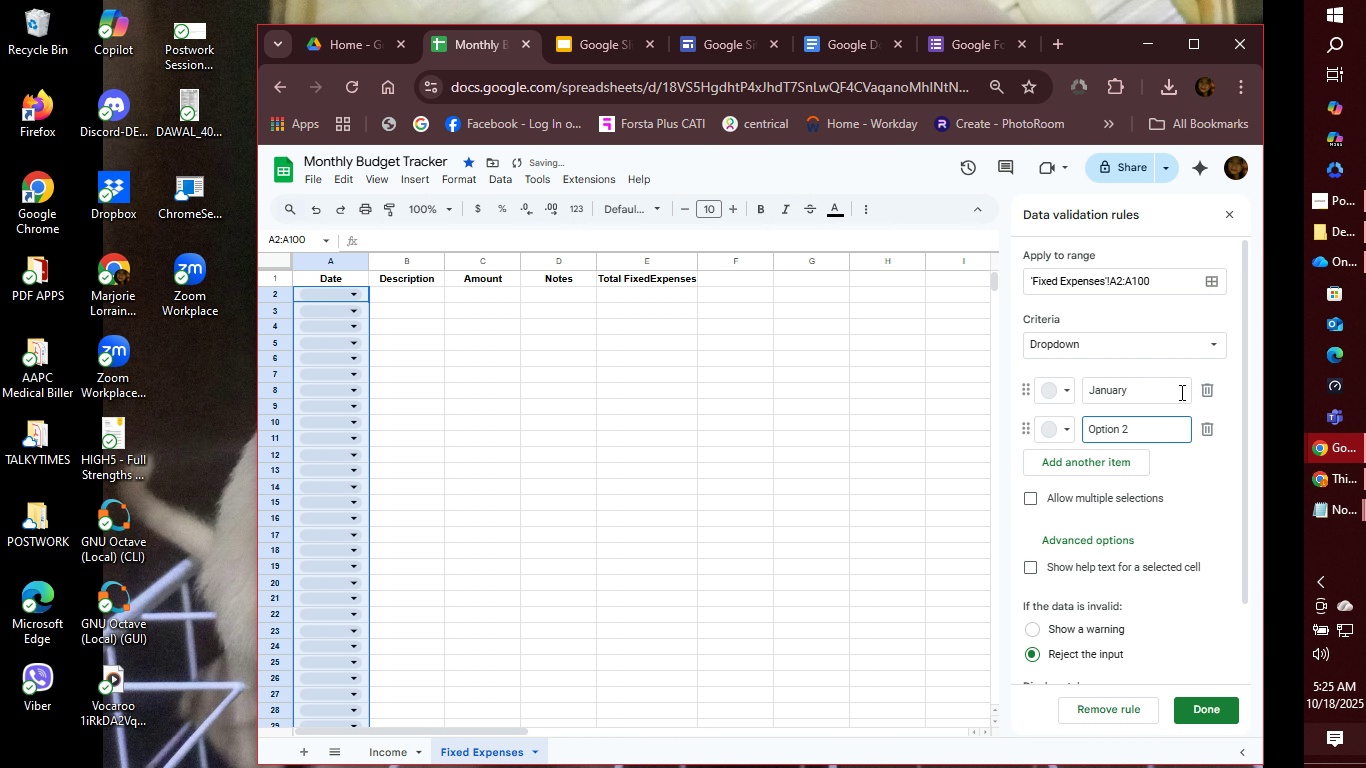 
hold_key(key=ShiftLeft, duration=0.65)
 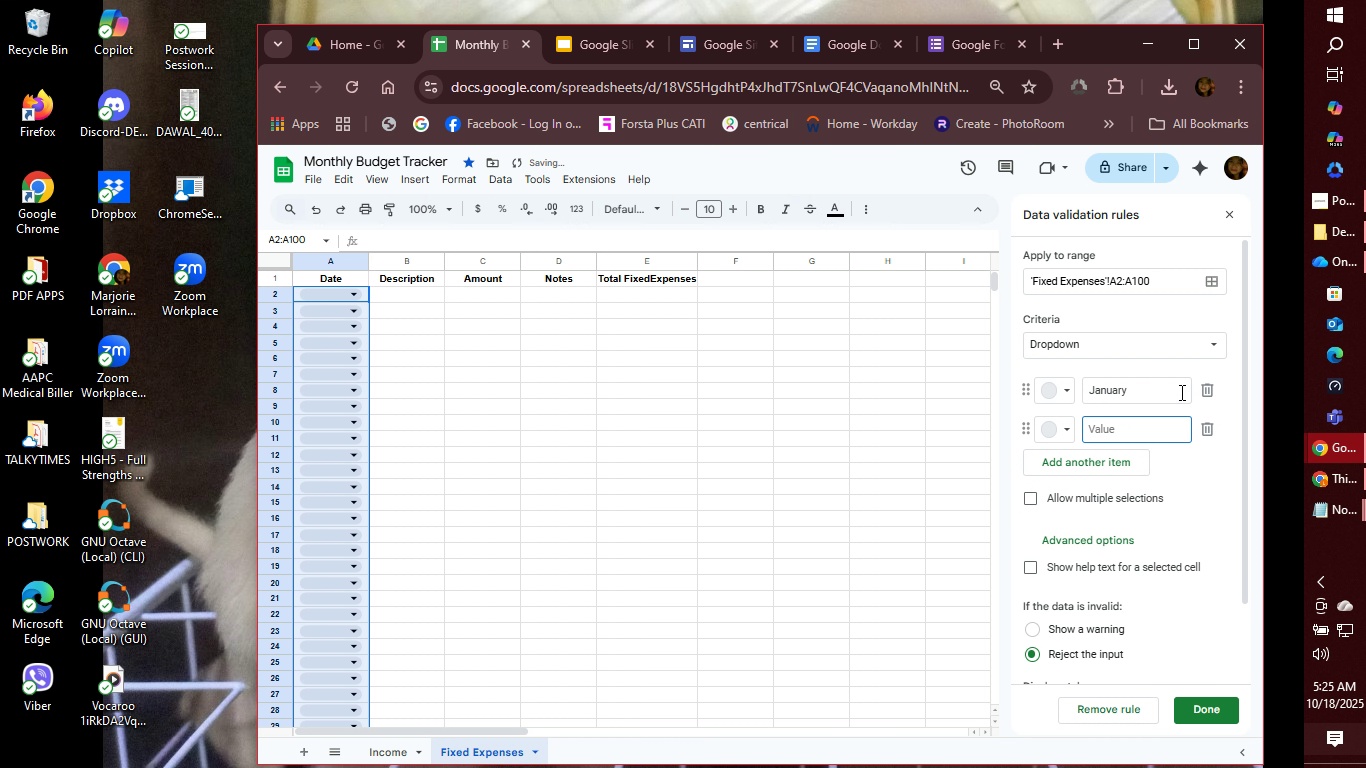 
hold_key(key=Backspace, duration=0.94)
 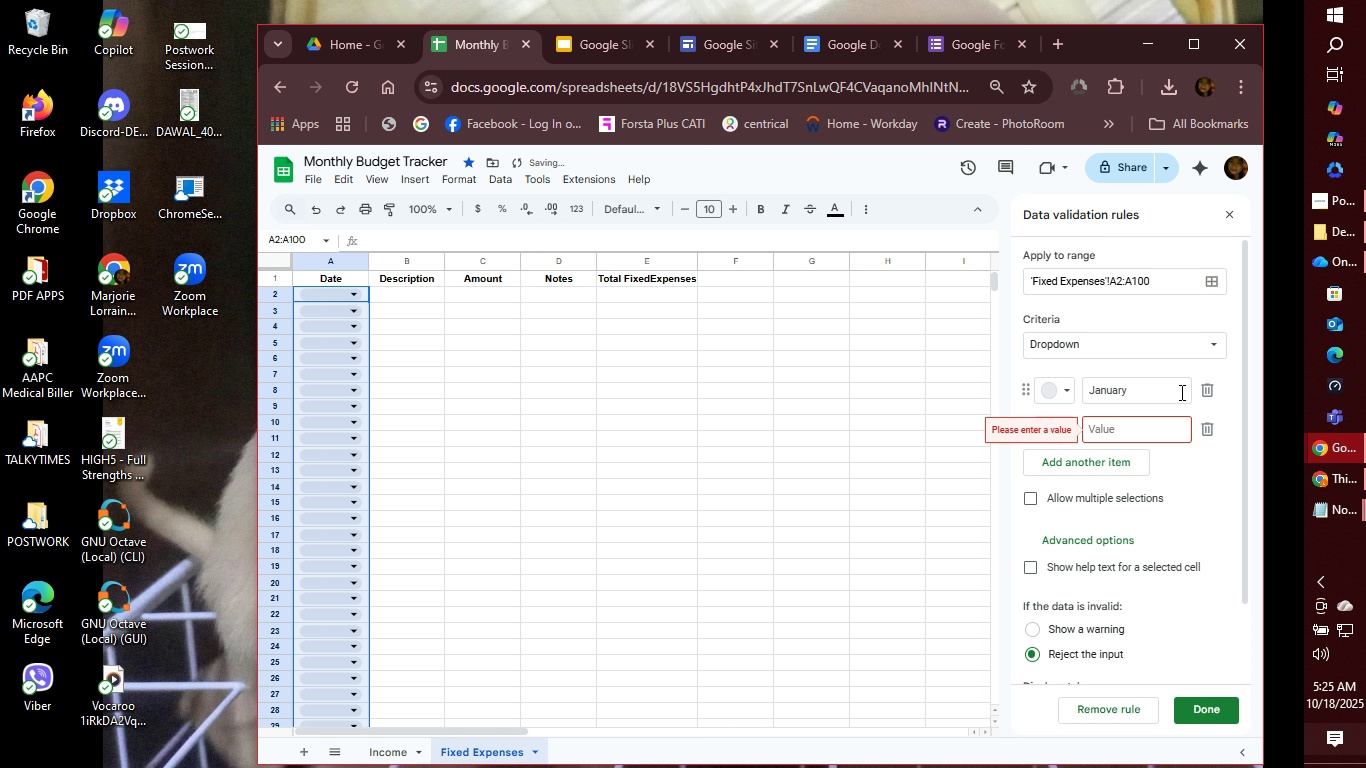 
type(February)
 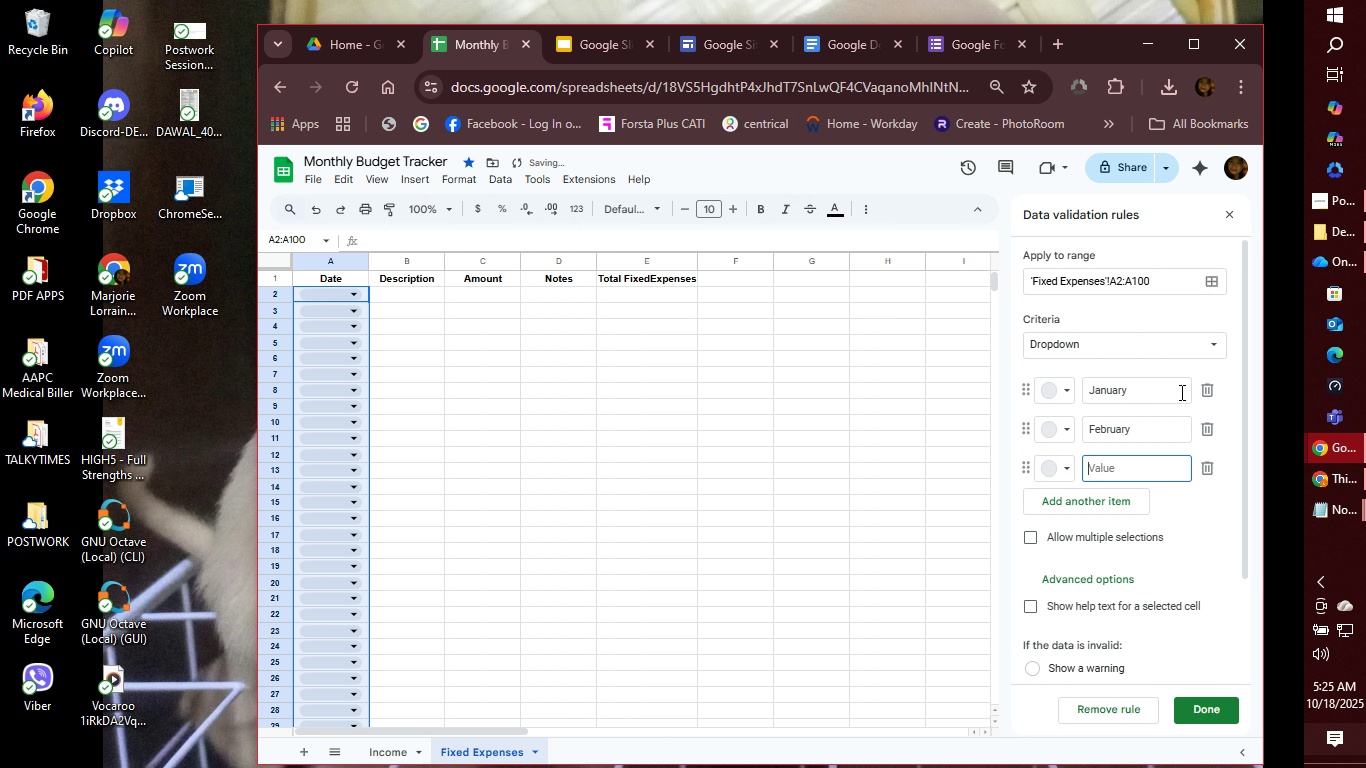 
key(Enter)
 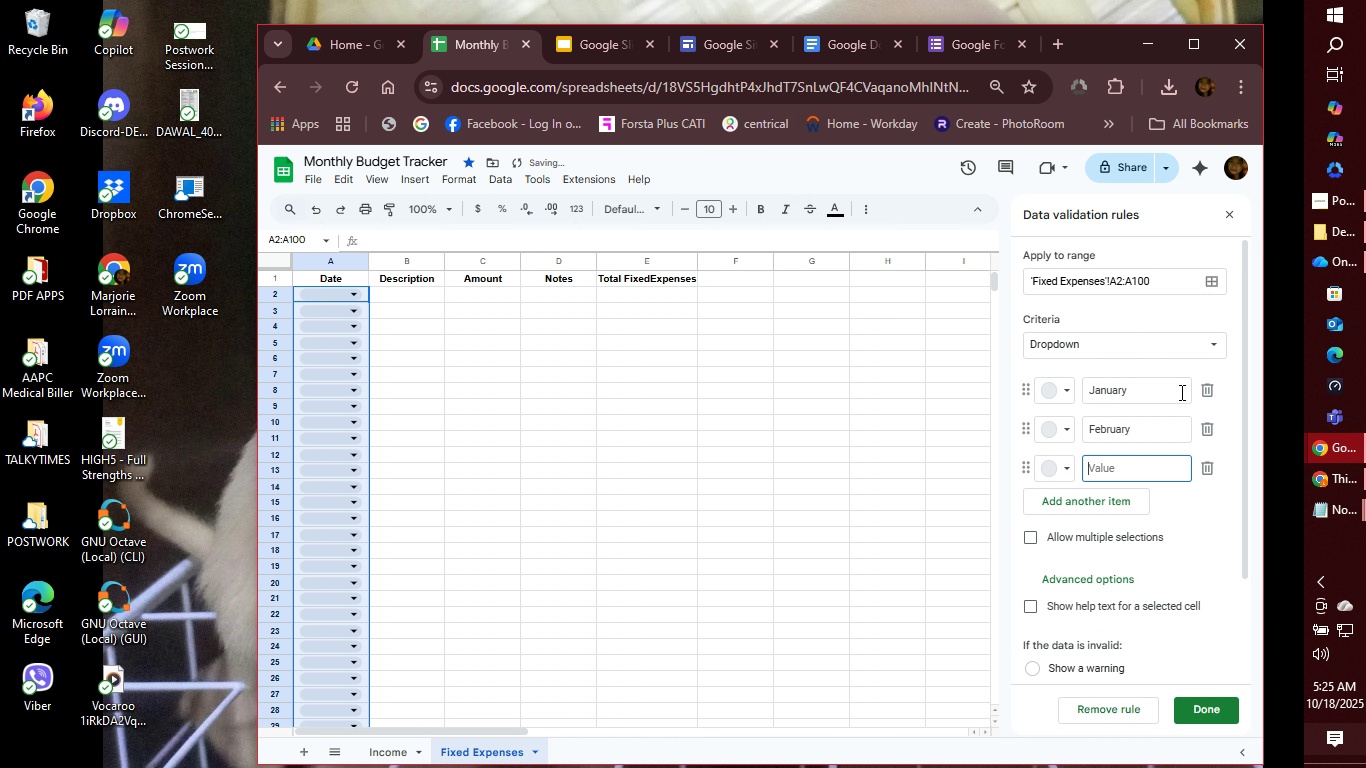 
type(Ms)
key(Backspace)
type(arch)
 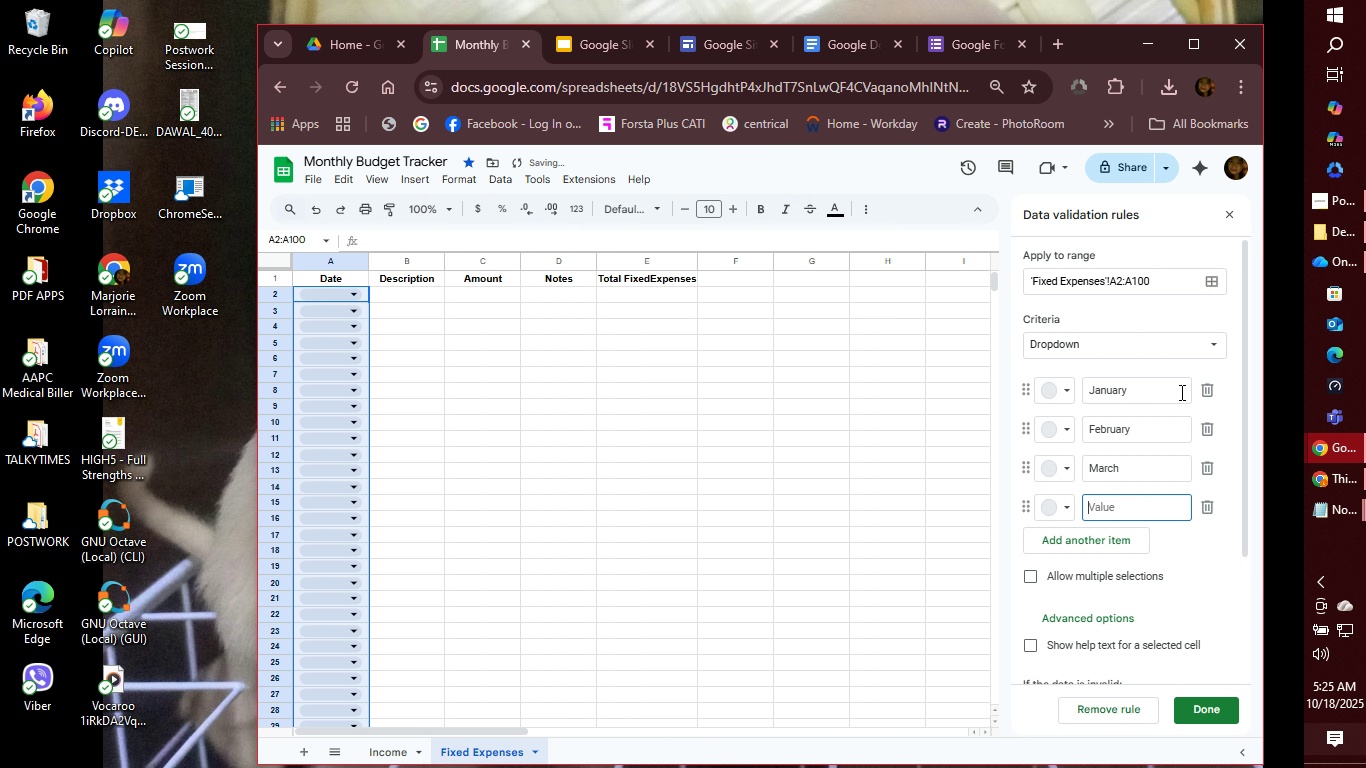 
key(Enter)
 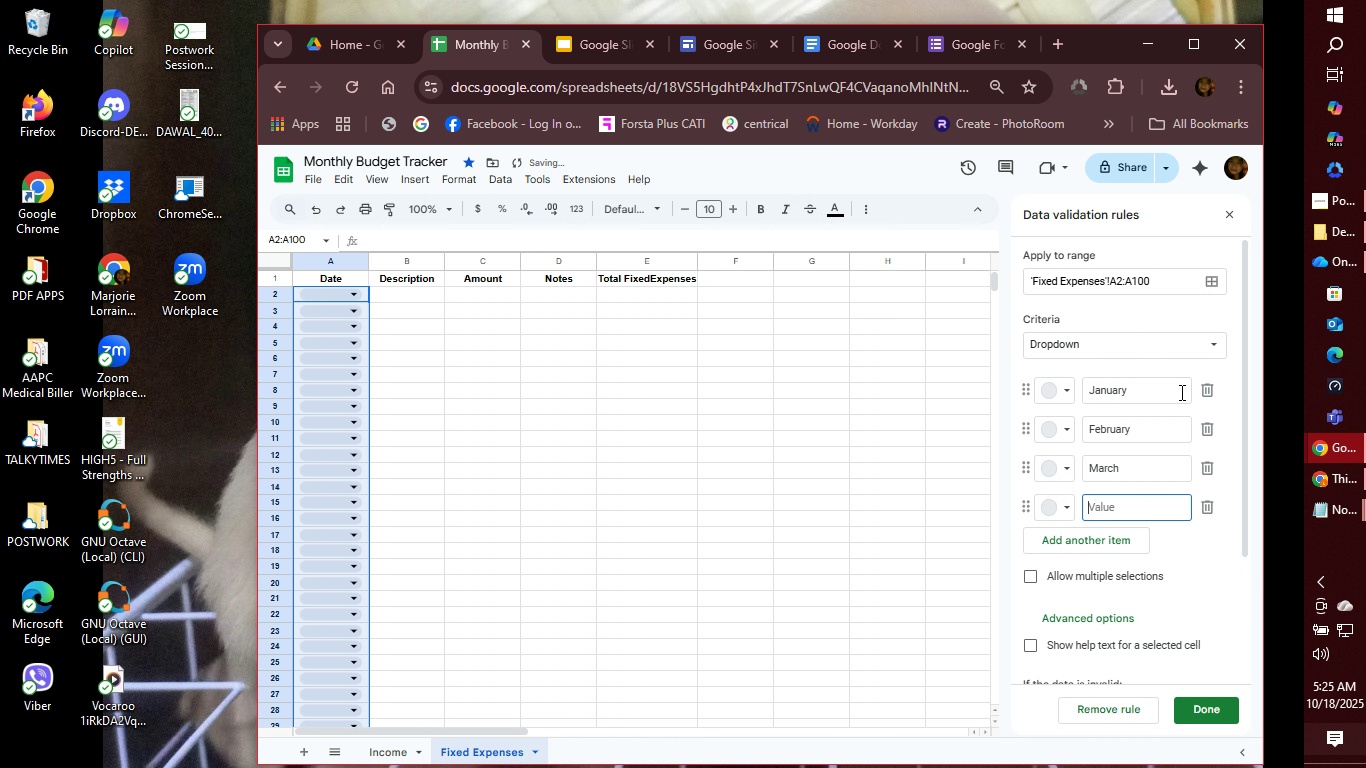 
type(April)
 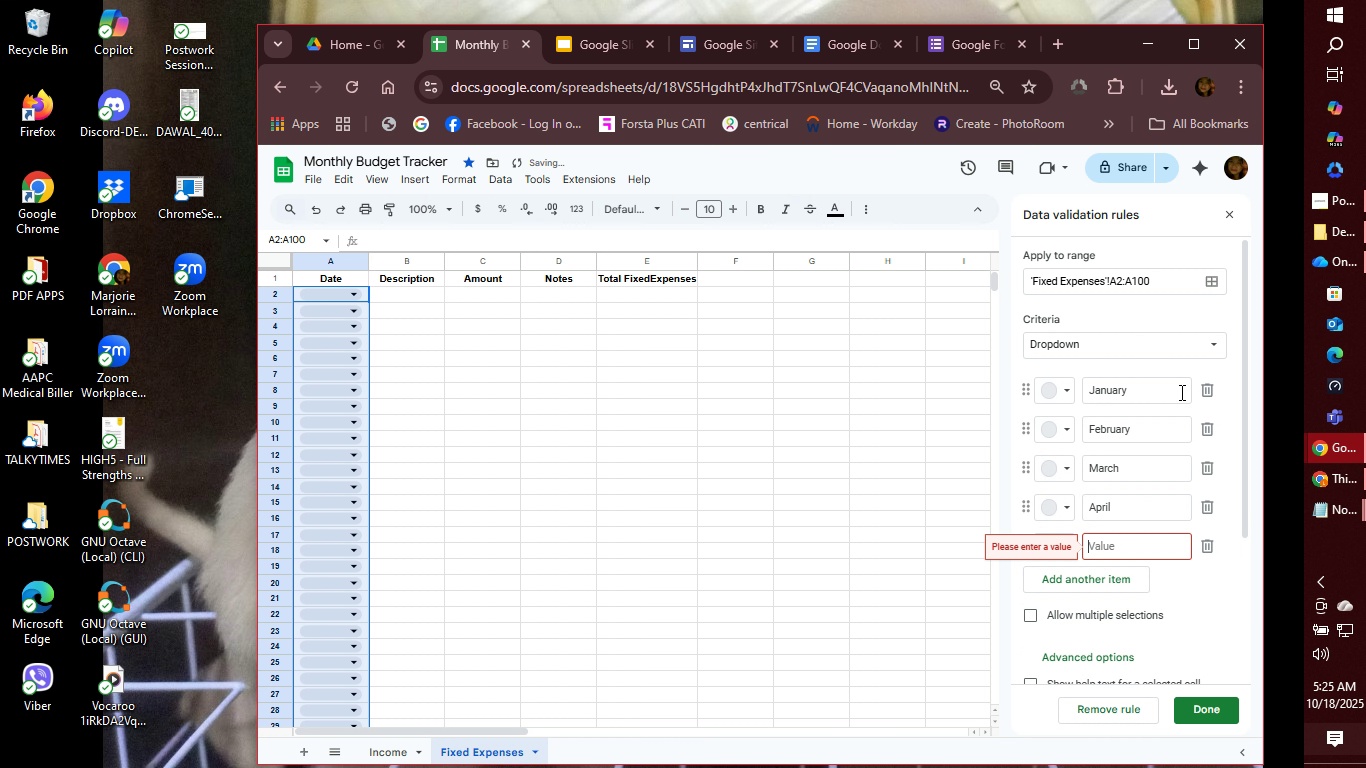 
key(Enter)
 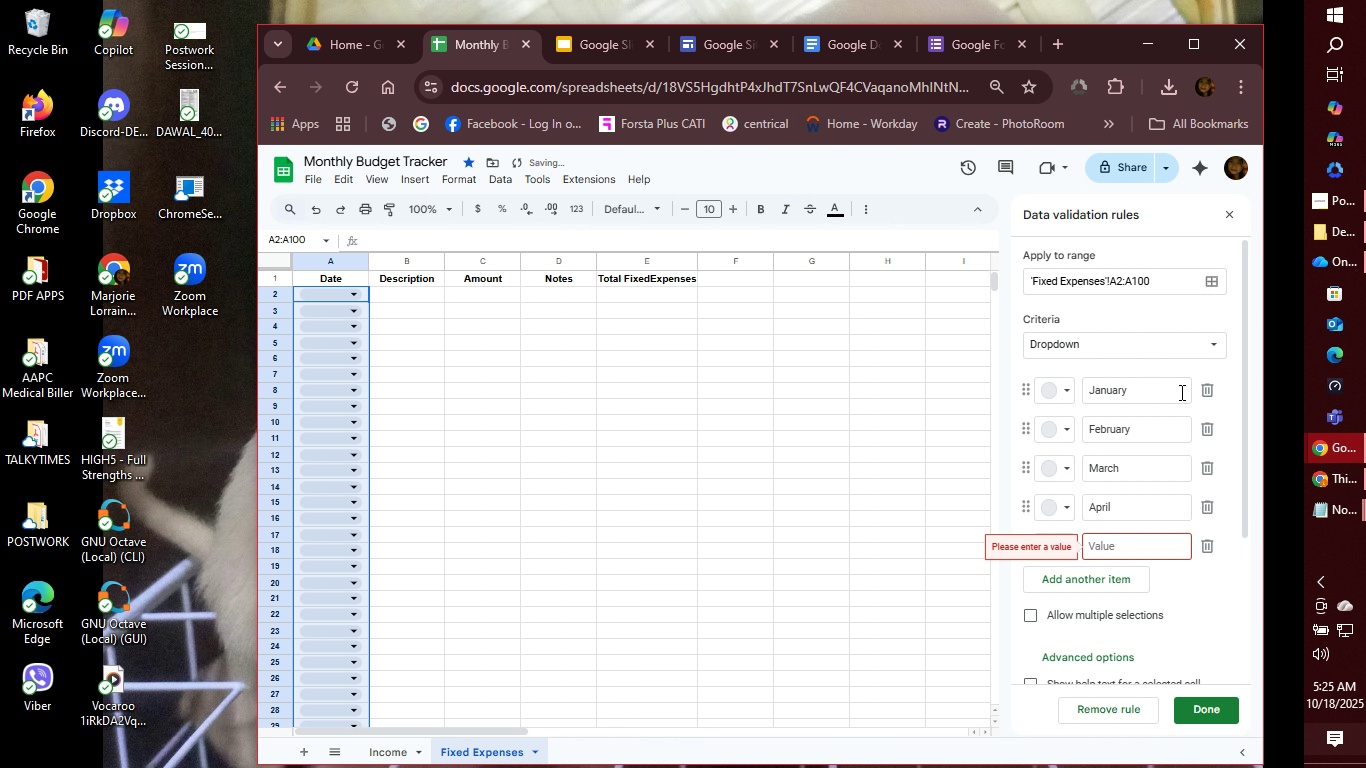 
type(May)
 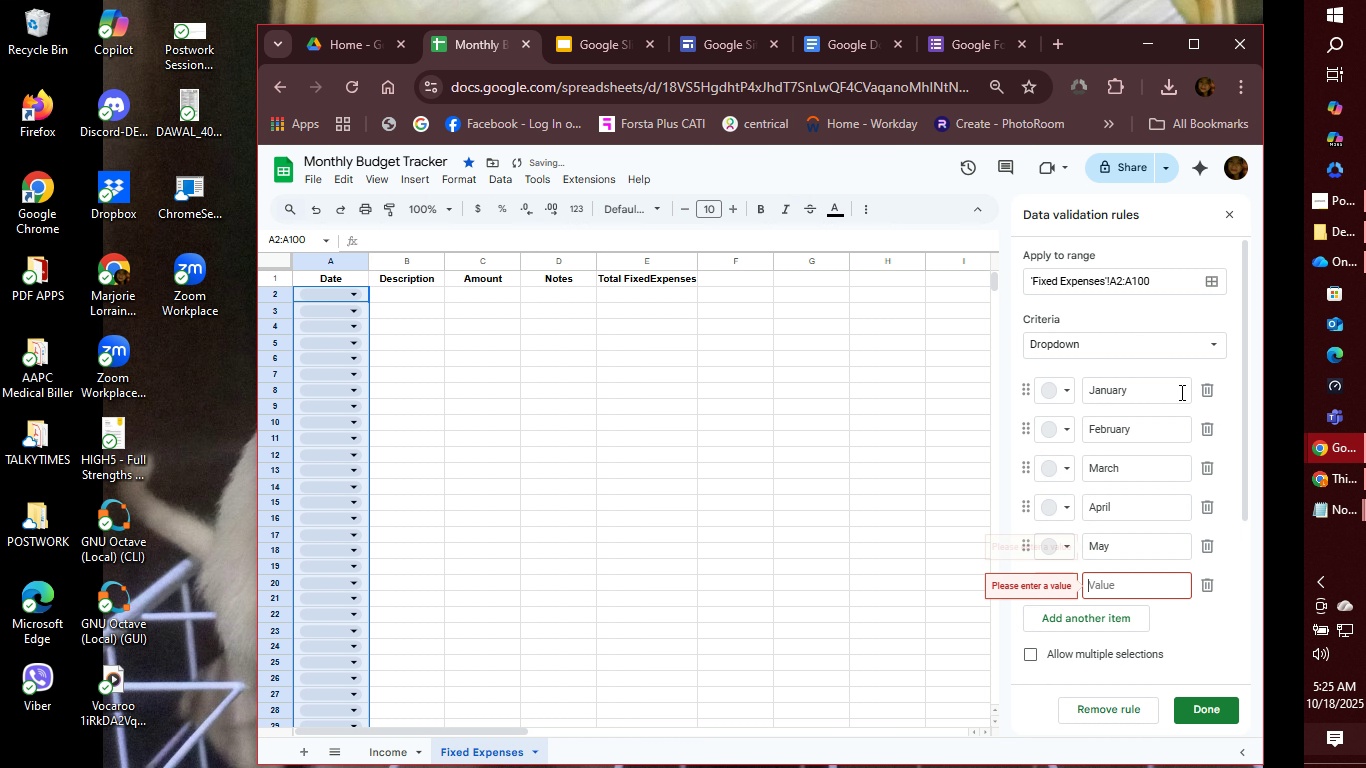 
key(Enter)
 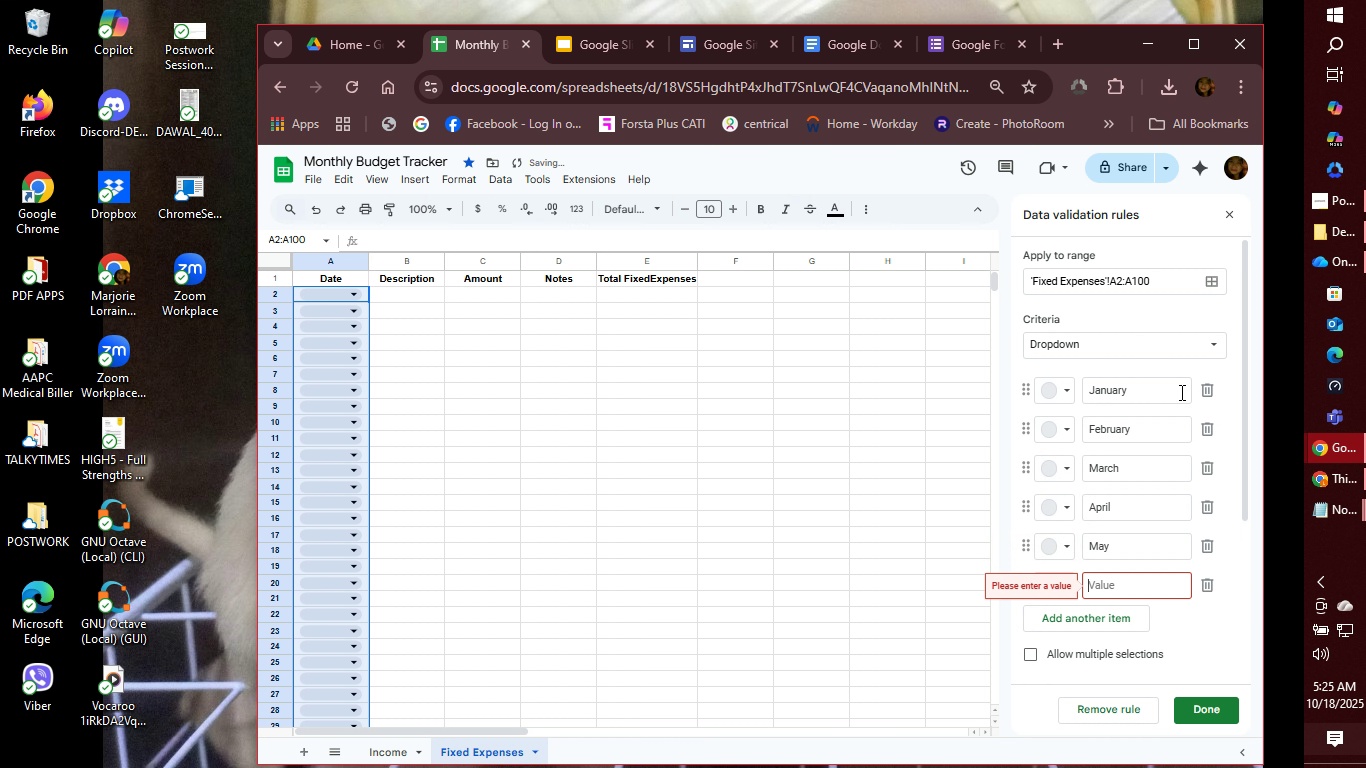 
type(June)
 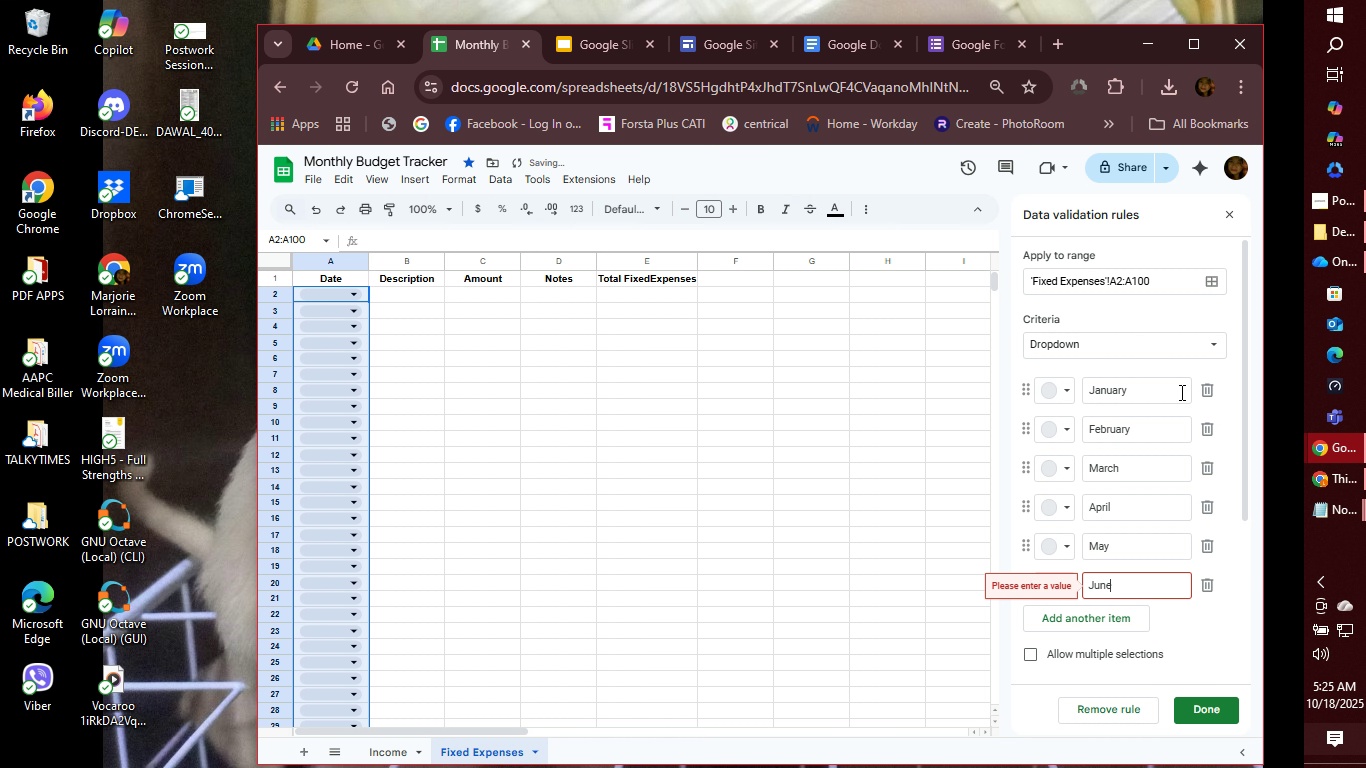 
key(Enter)
 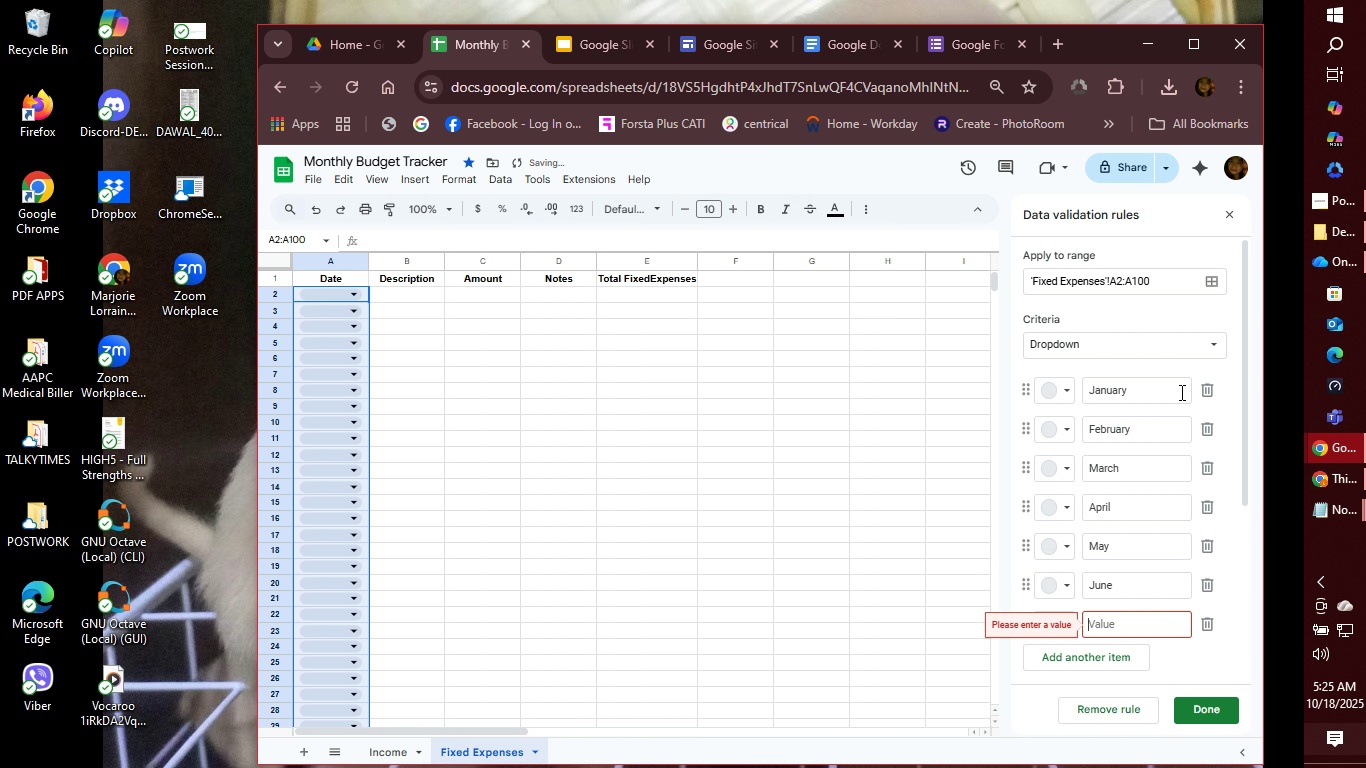 
type(July)
 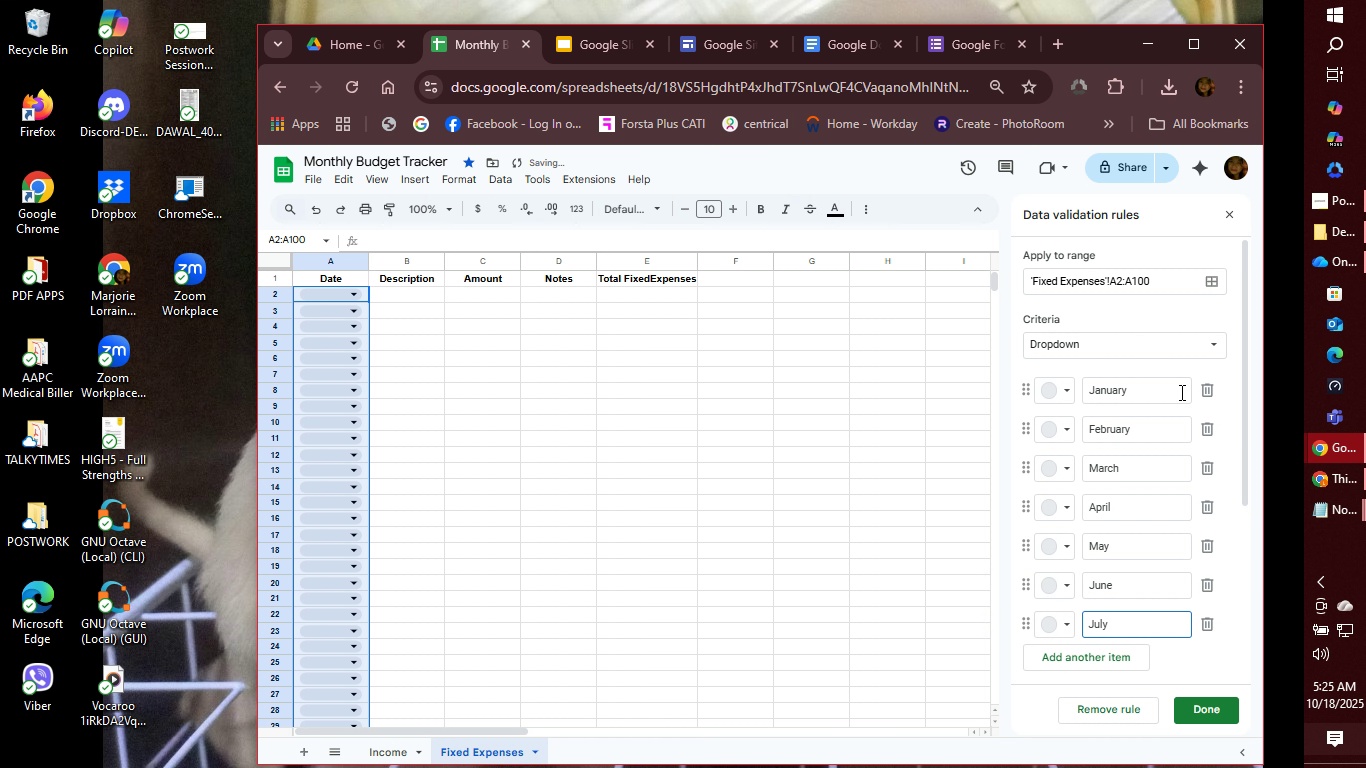 
key(Enter)
 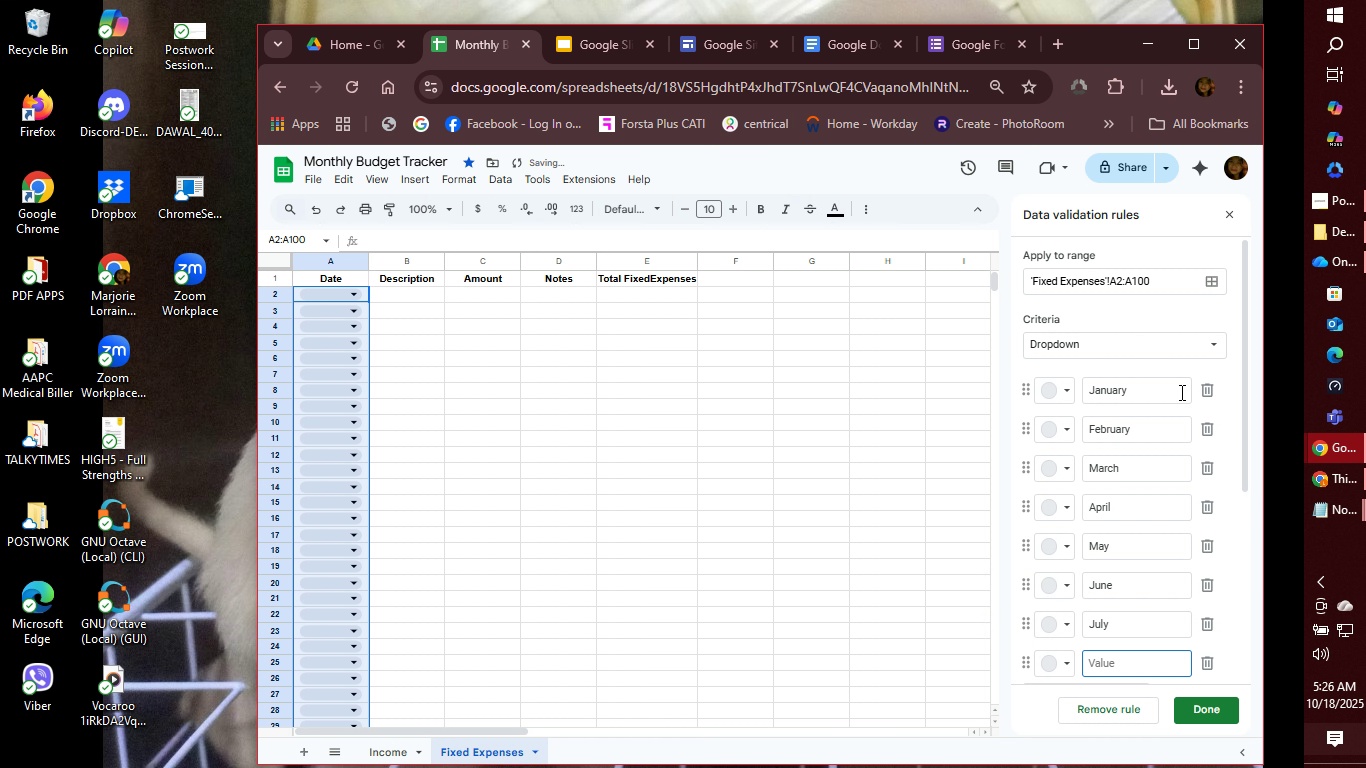 
type(August)
 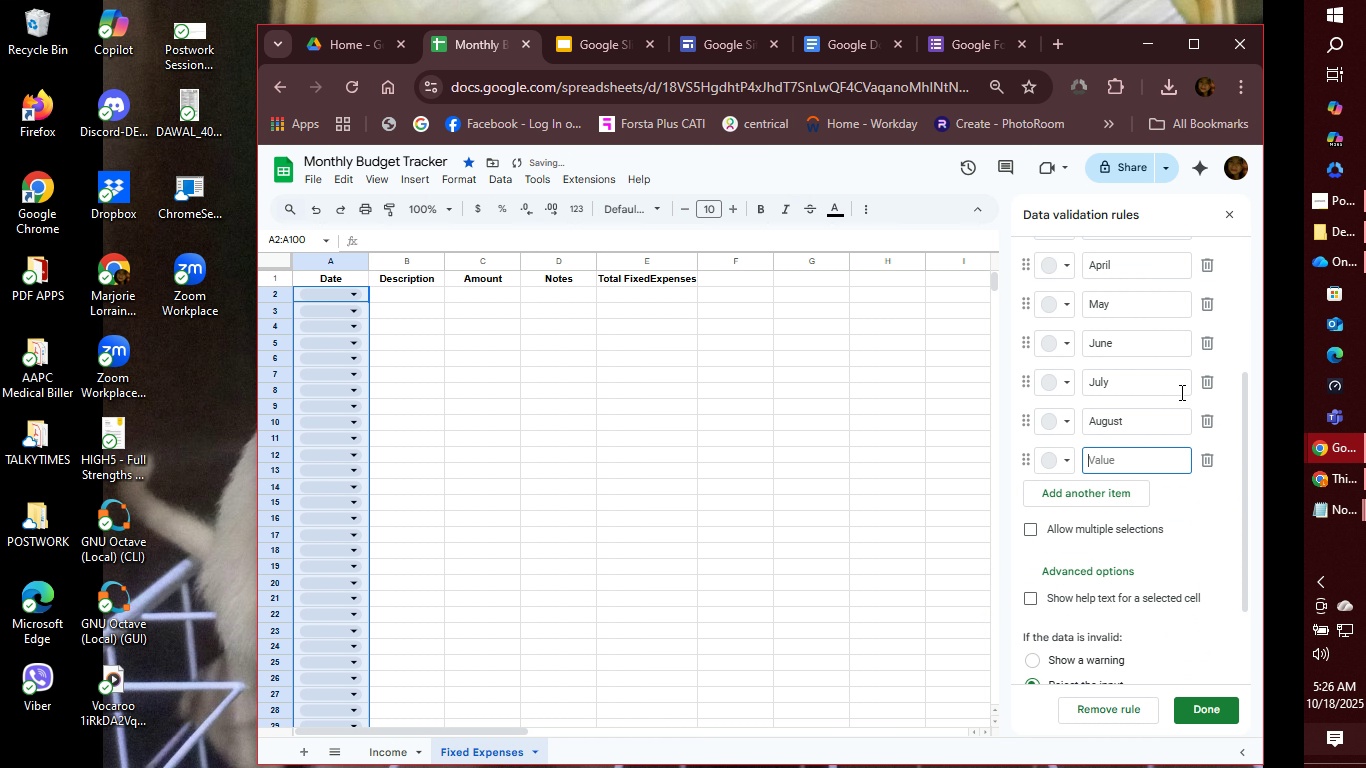 
key(Enter)
 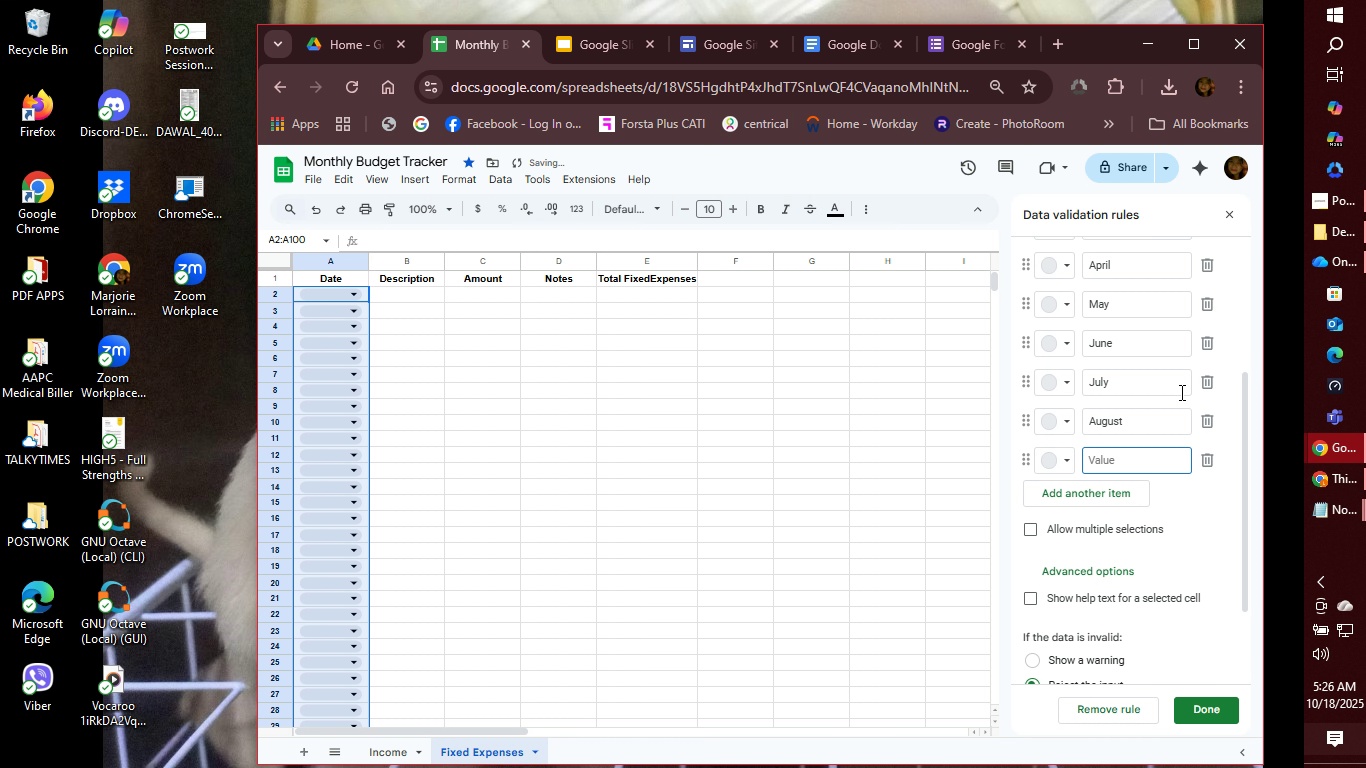 
type(September)
 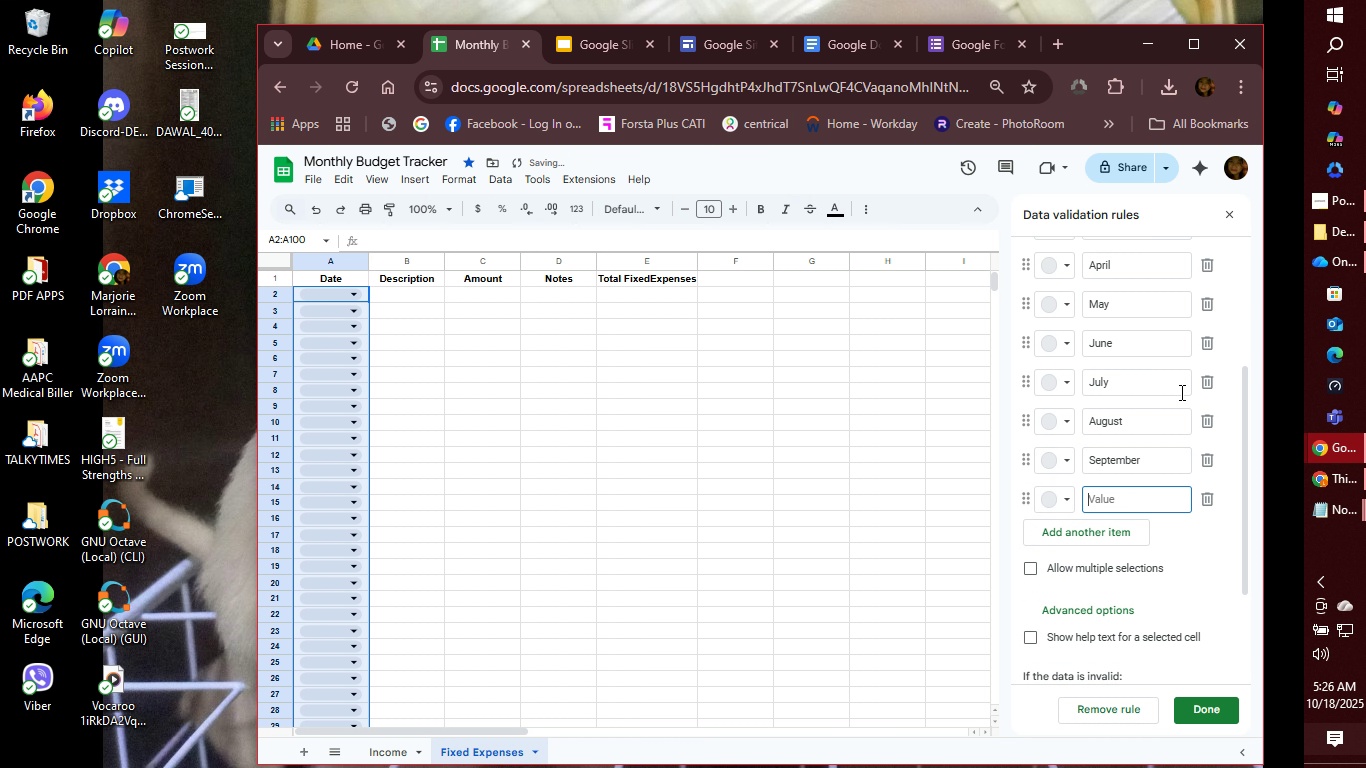 
key(Enter)
 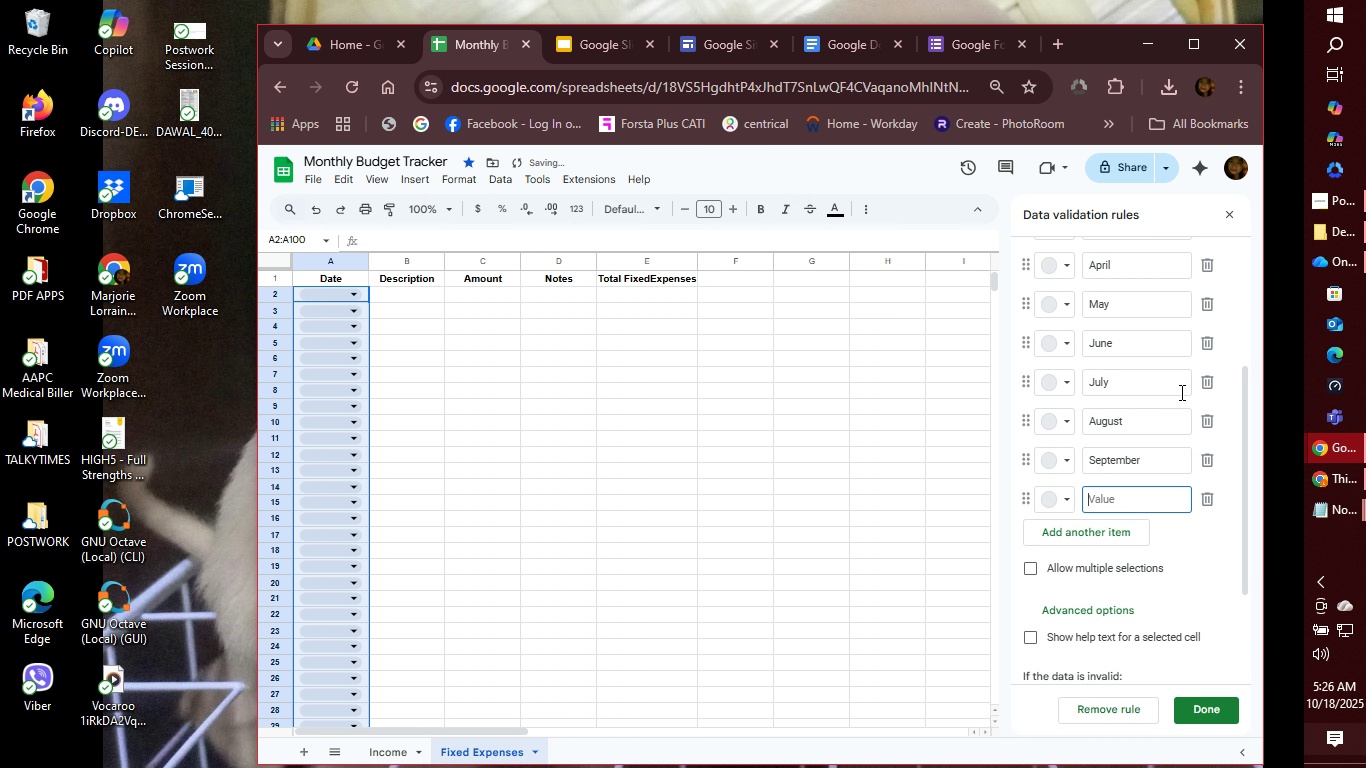 
type(C)
key(Backspace)
type(October)
 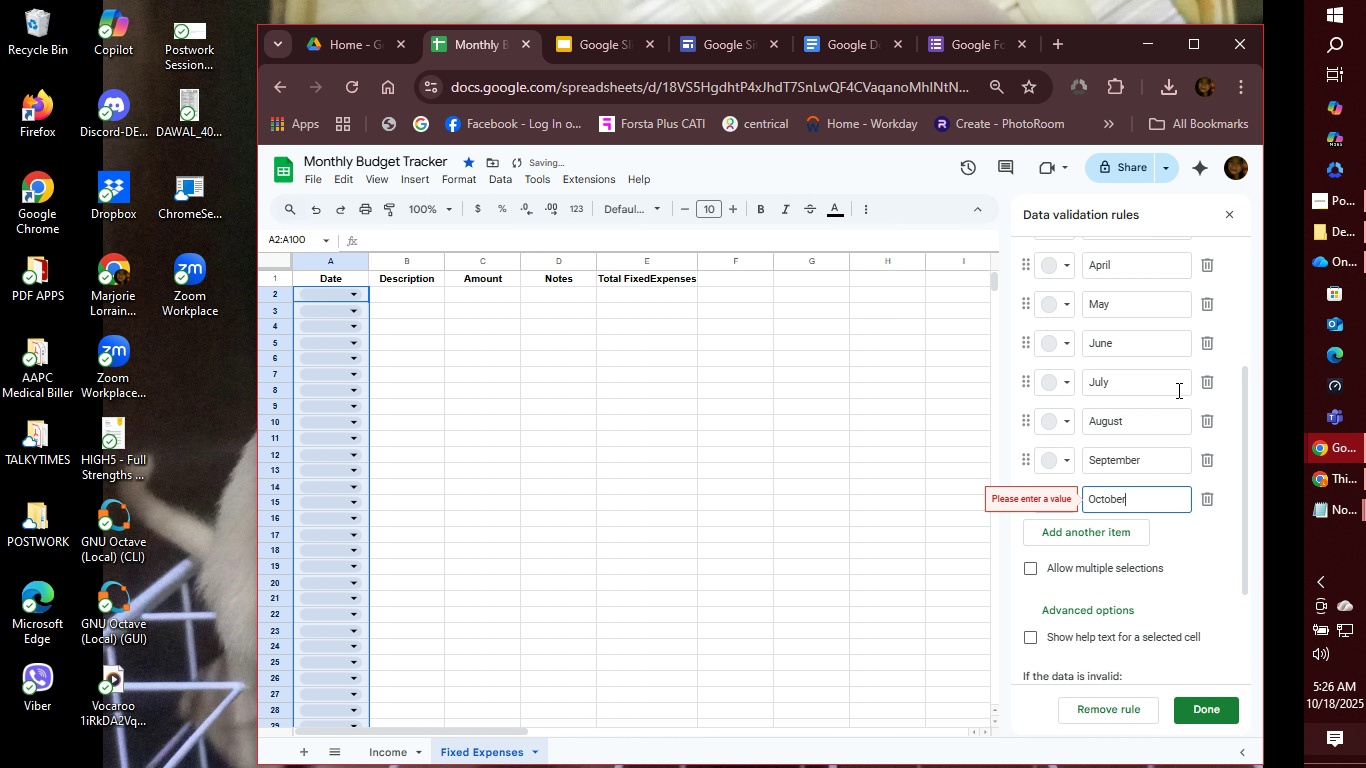 
key(Enter)
 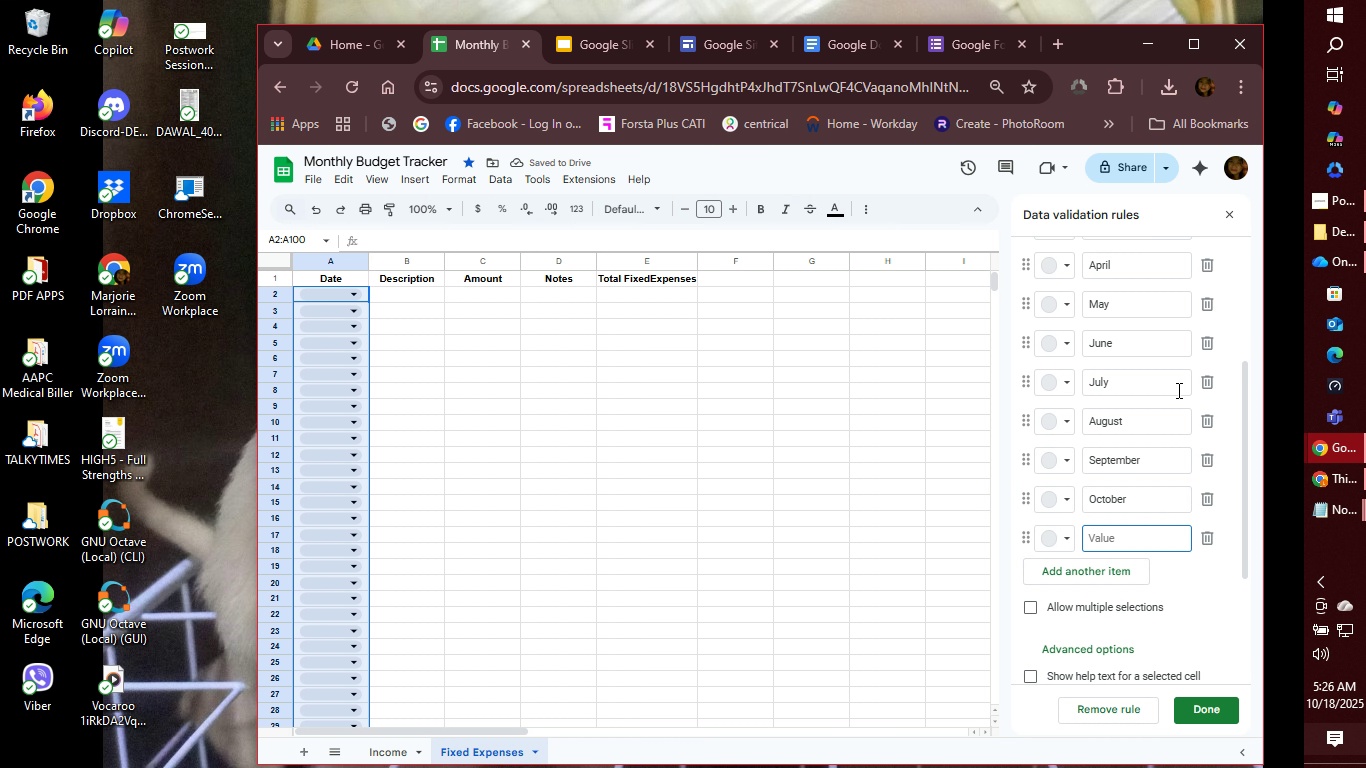 
type(Nover)
key(Backspace)
type(mbr)
 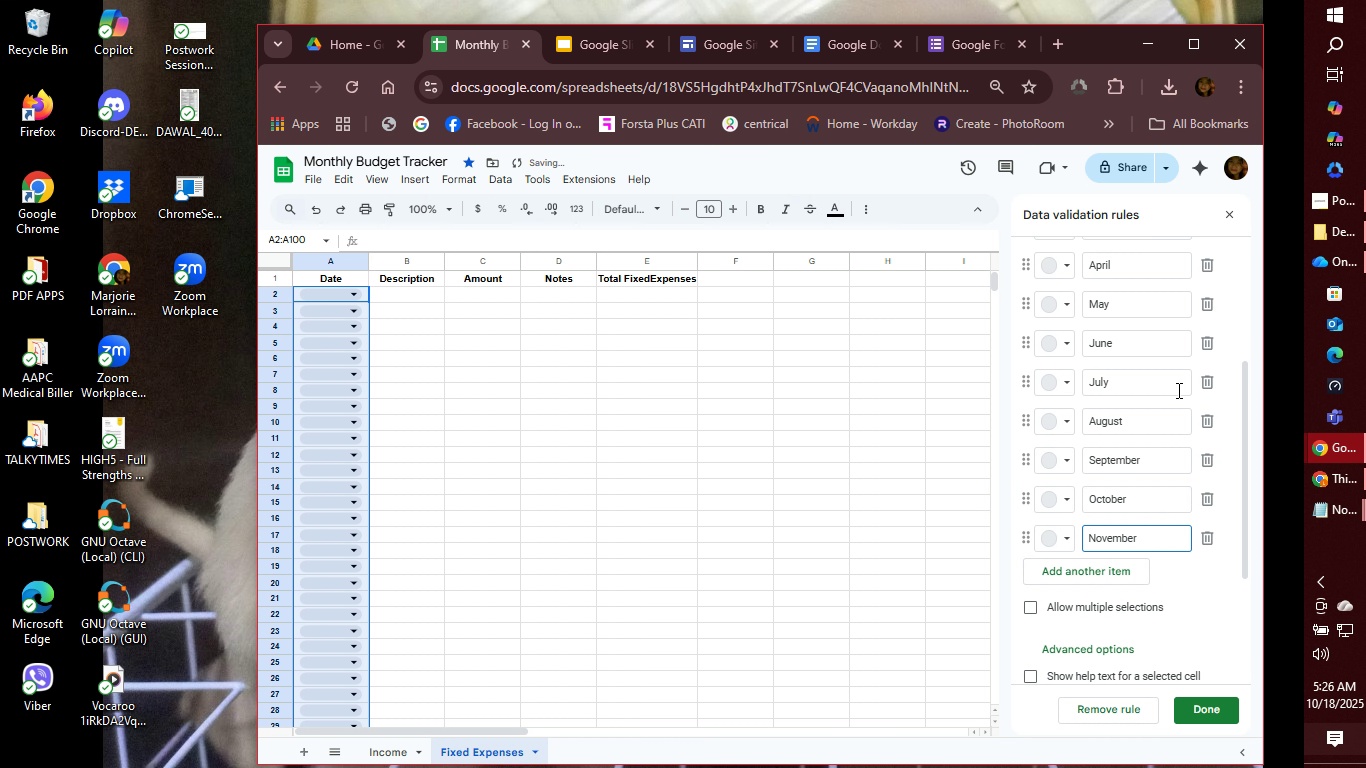 
hold_key(key=E, duration=0.35)
 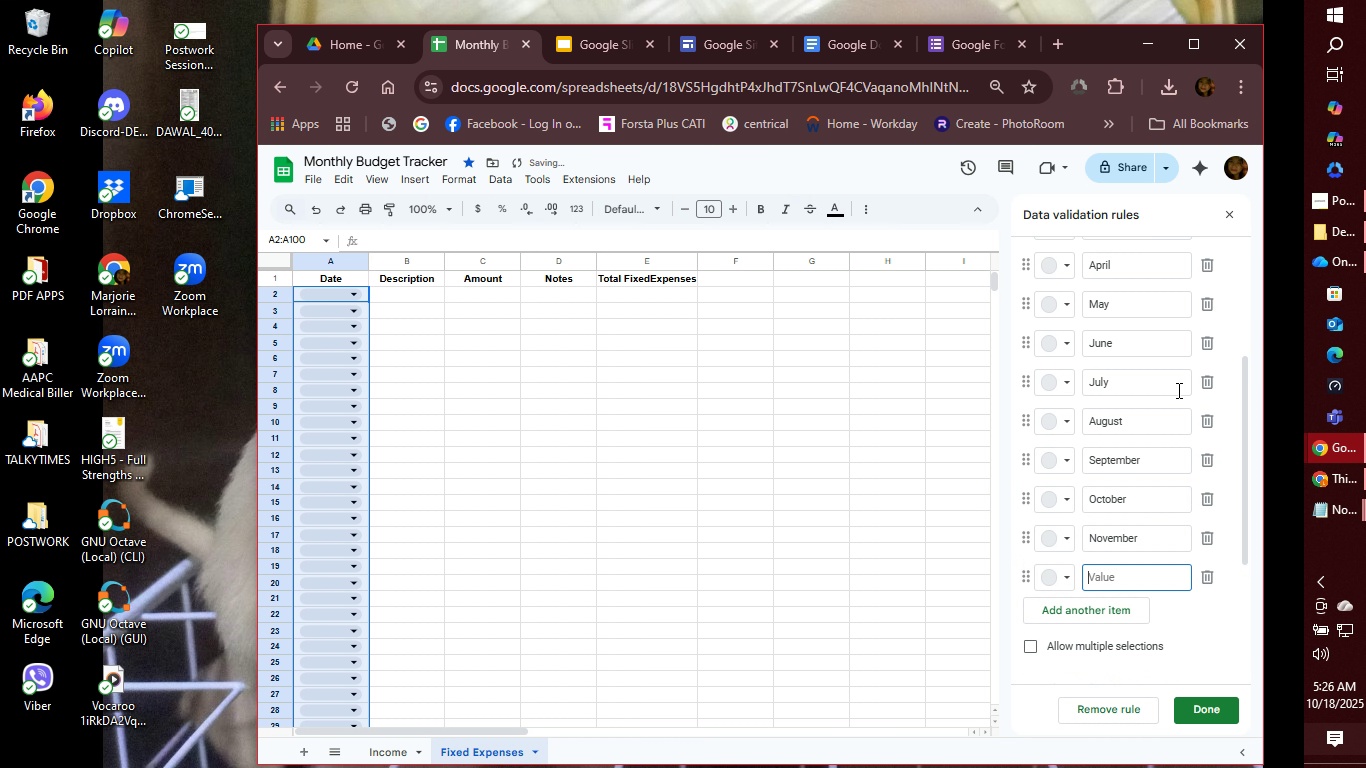 
key(Enter)
 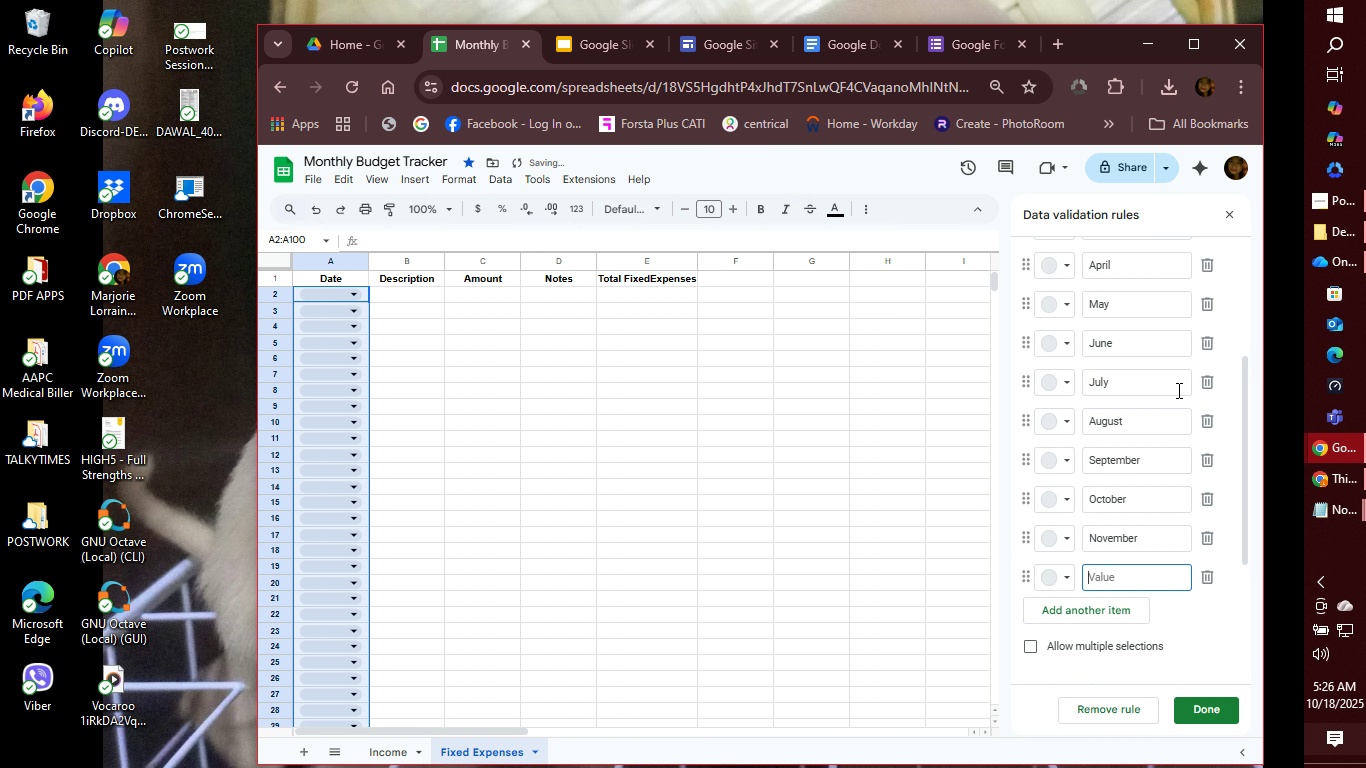 
type(Decembr)
 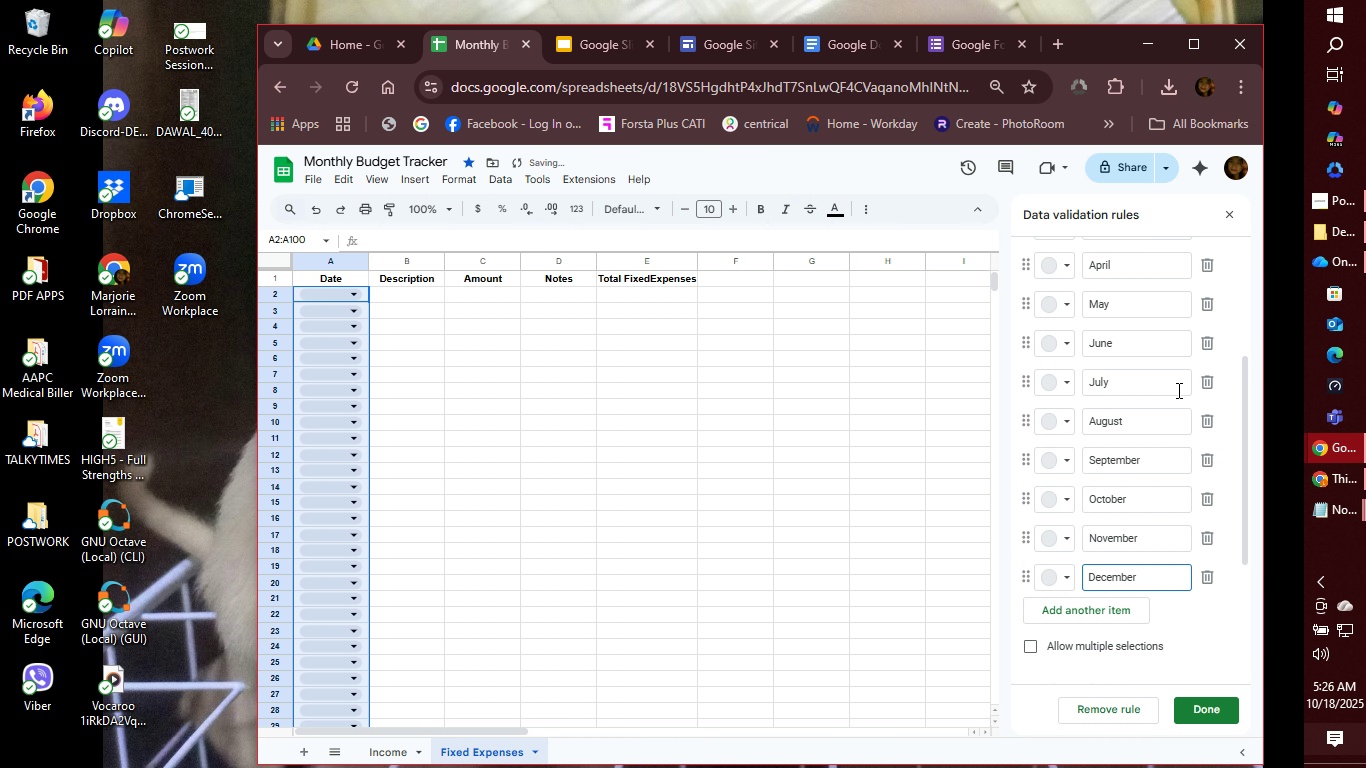 
hold_key(key=E, duration=0.33)
 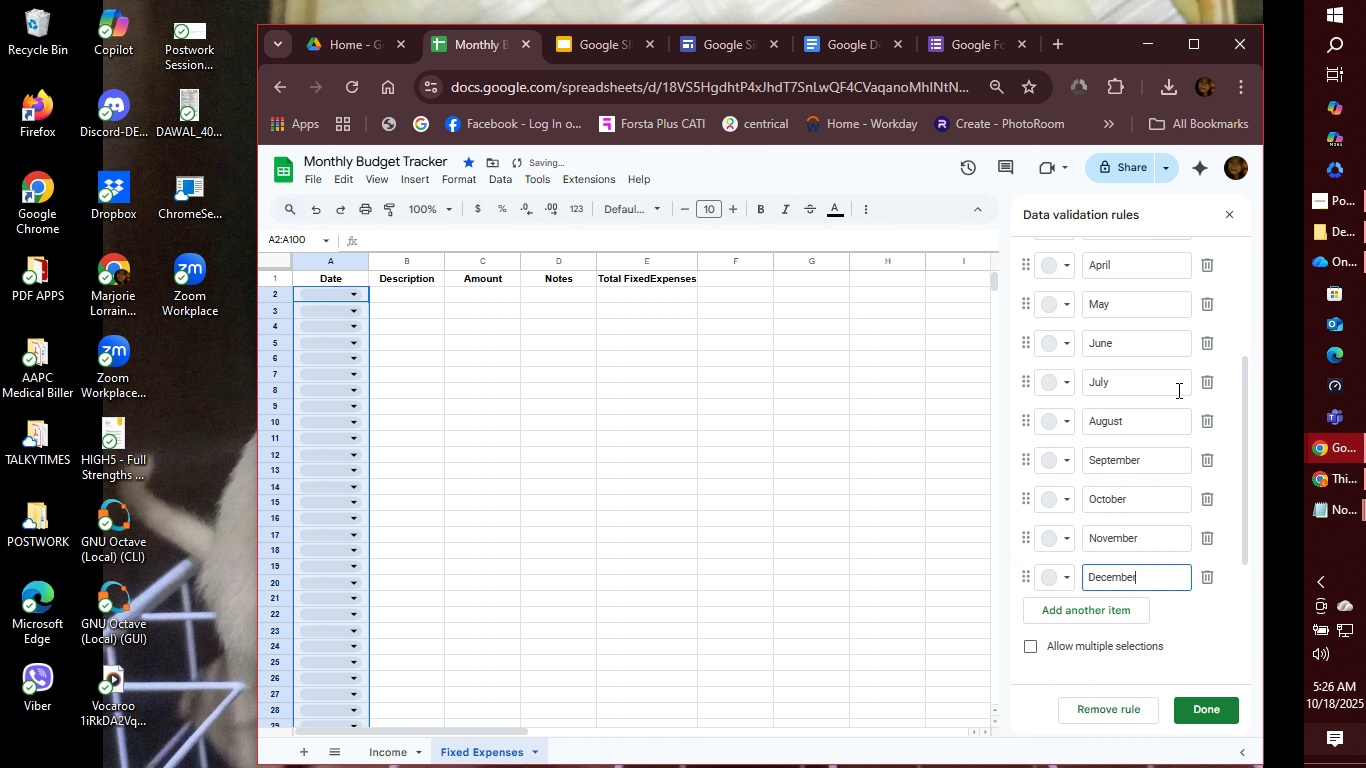 
key(Enter)
 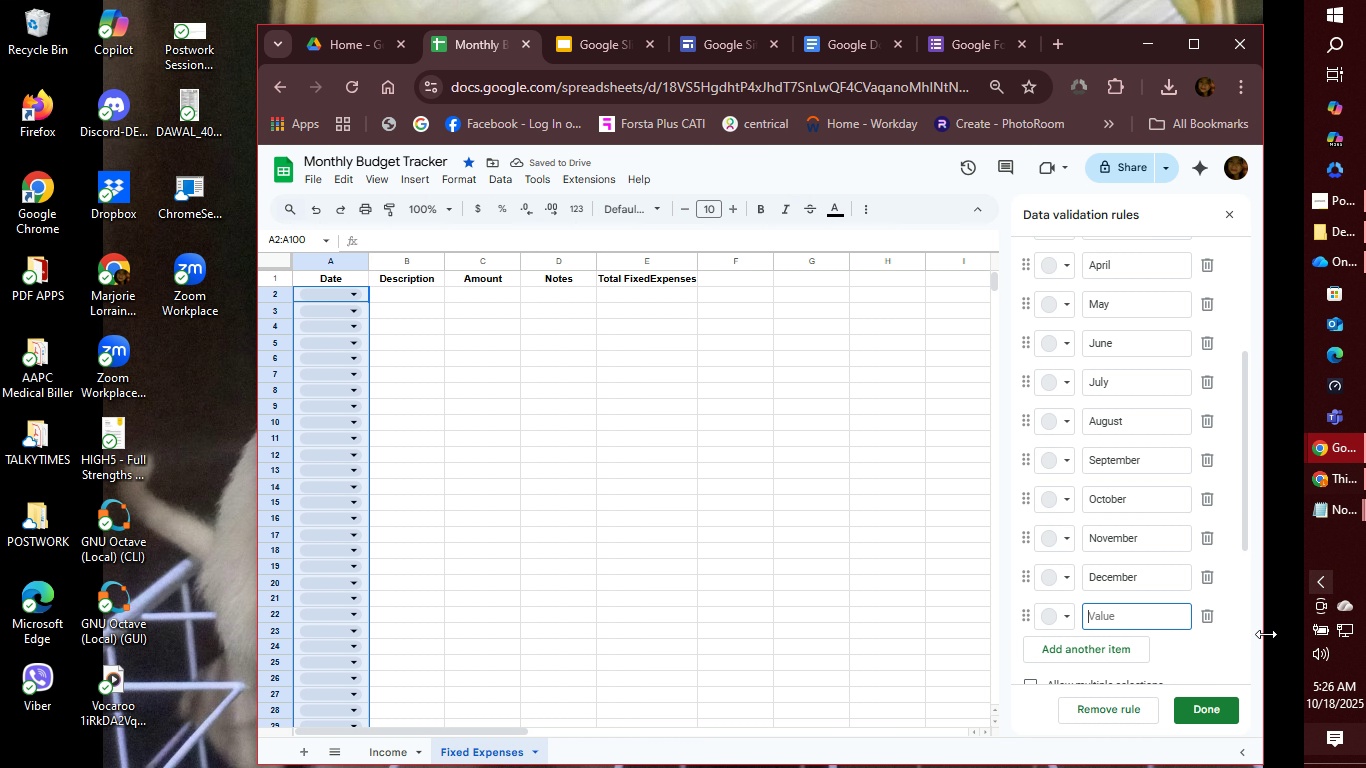 
left_click([1208, 616])
 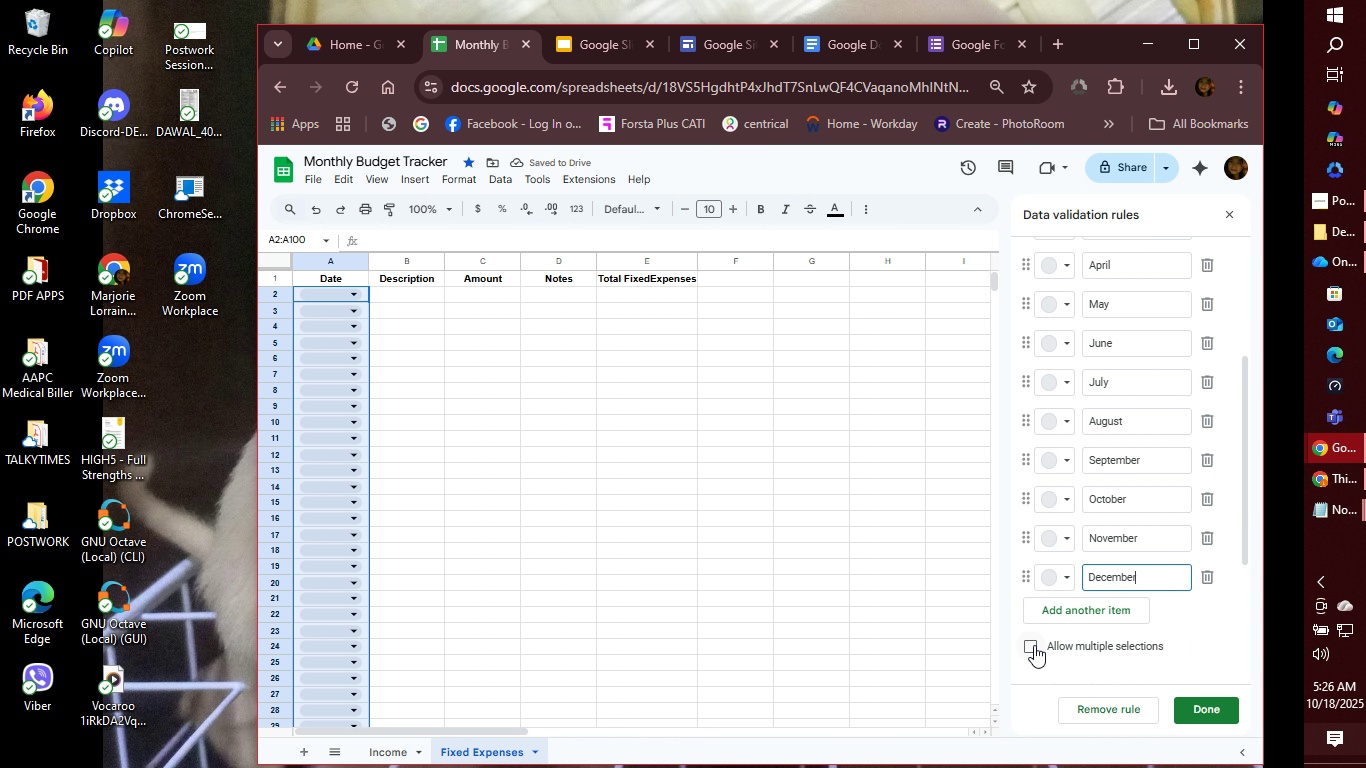 
left_click([1033, 646])
 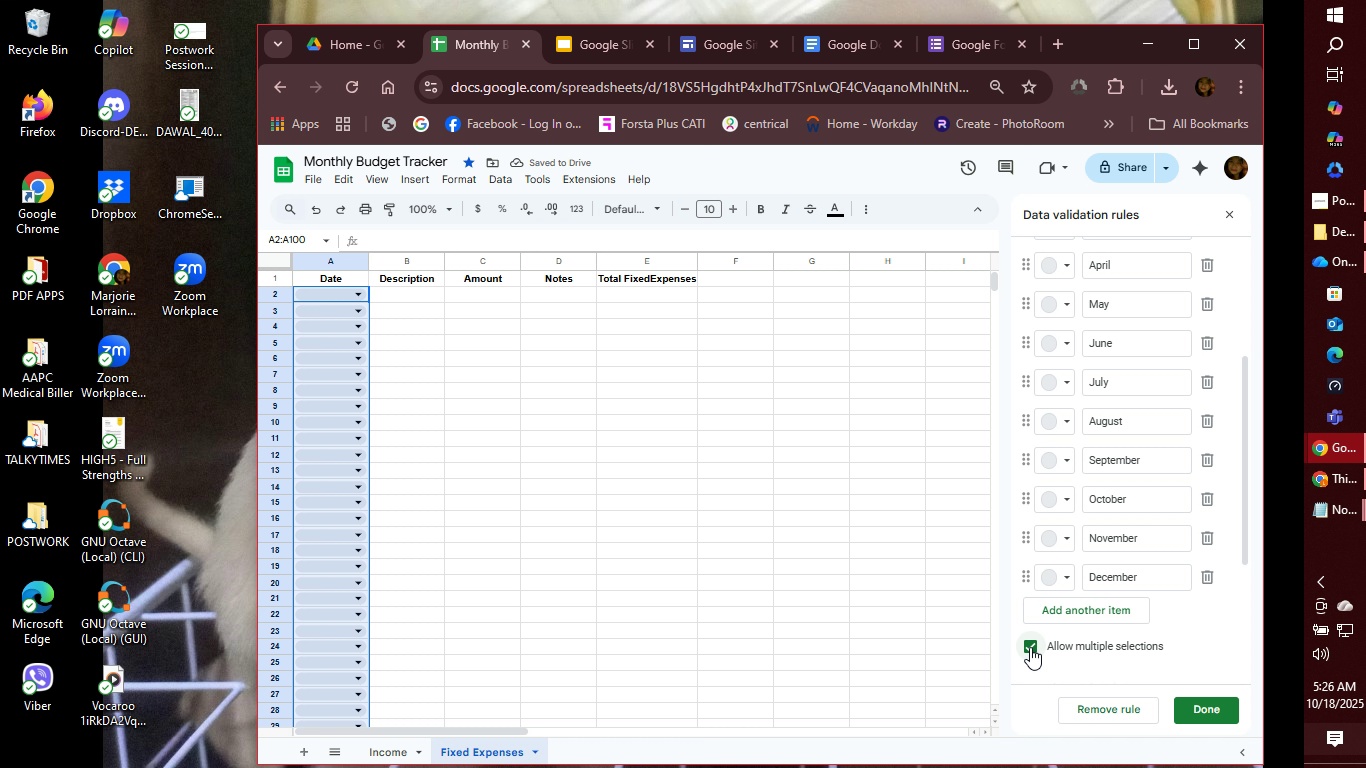 
left_click([1031, 648])
 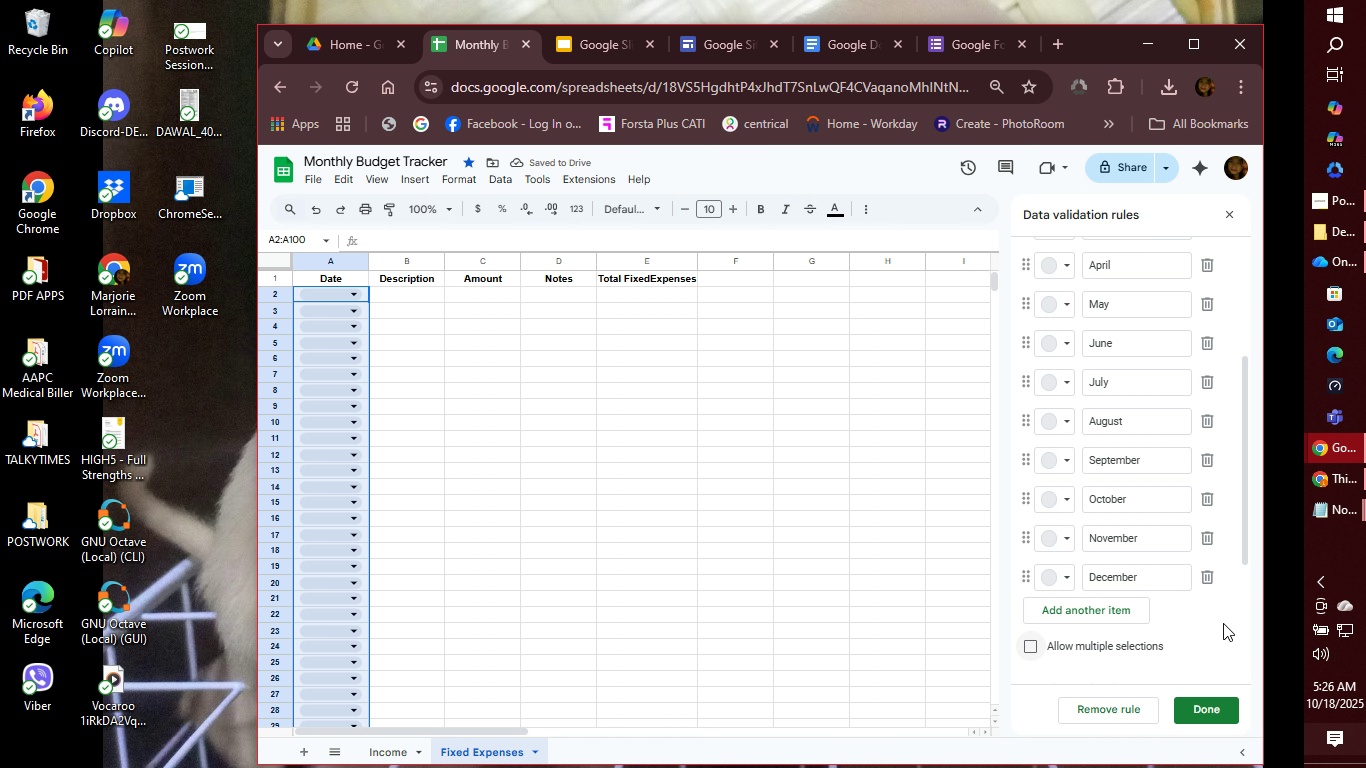 
left_click([1214, 709])
 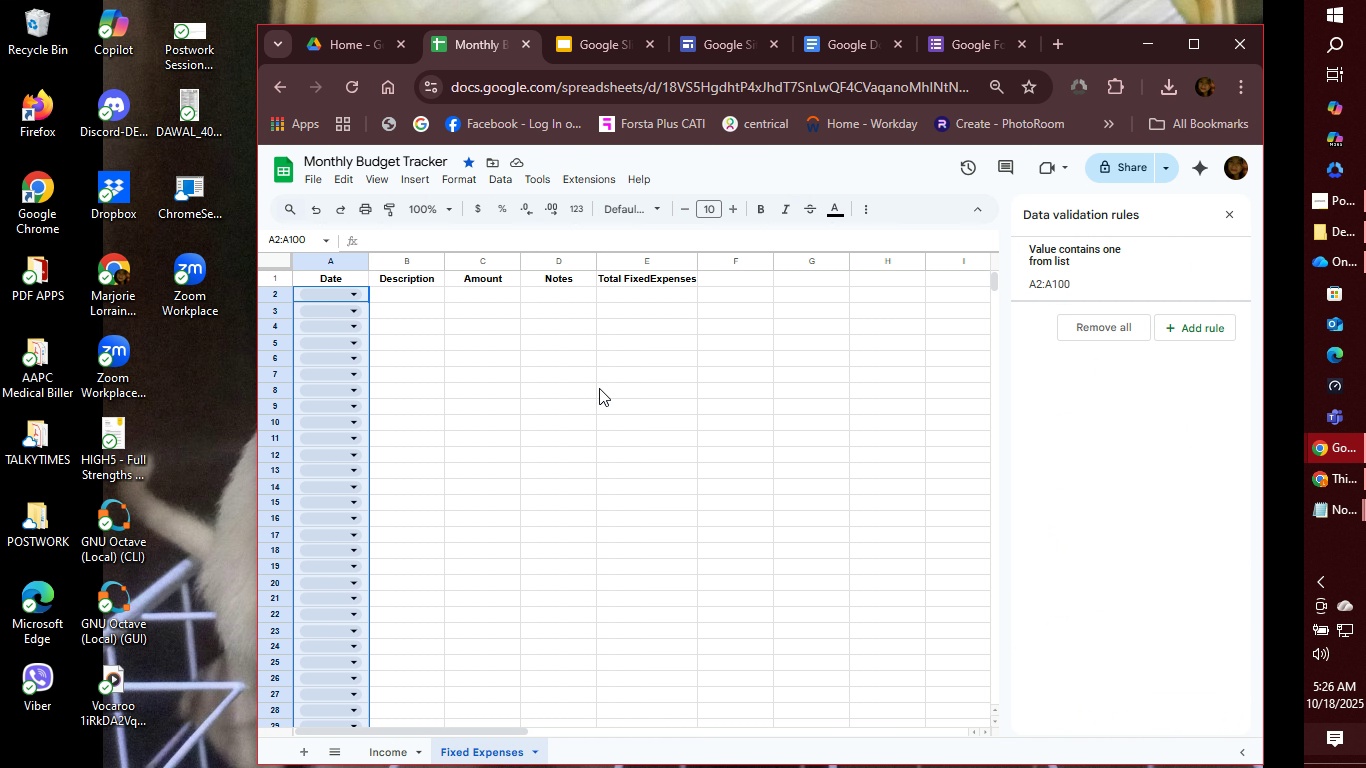 
left_click([410, 293])
 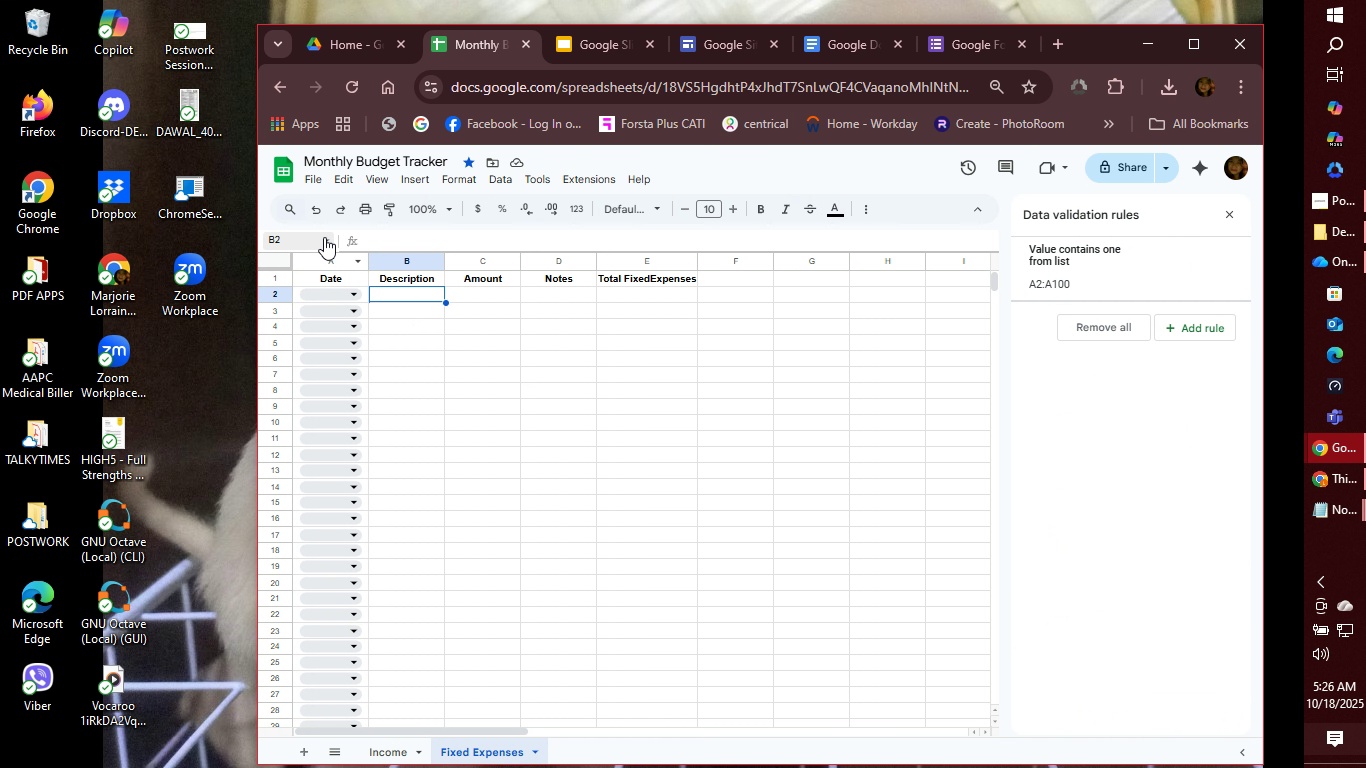 
left_click([297, 238])
 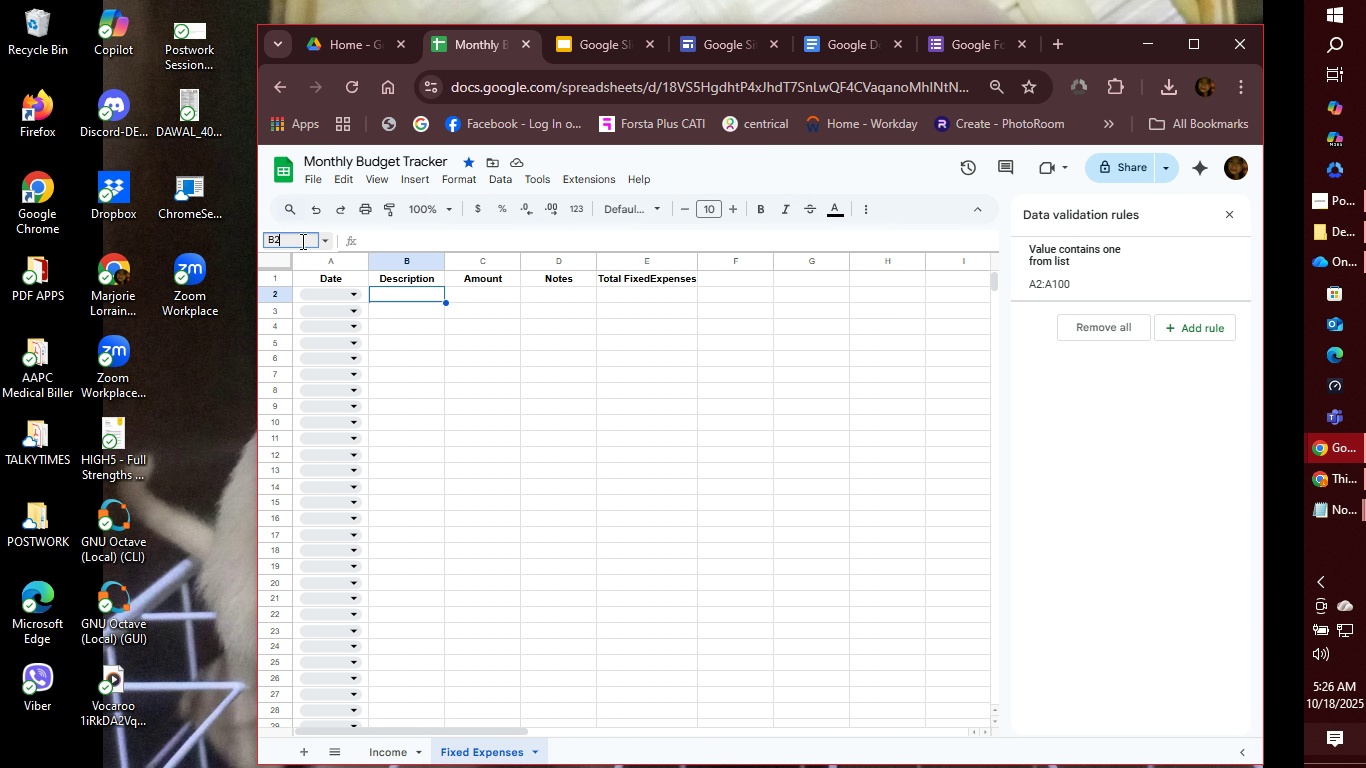 
left_click([301, 241])
 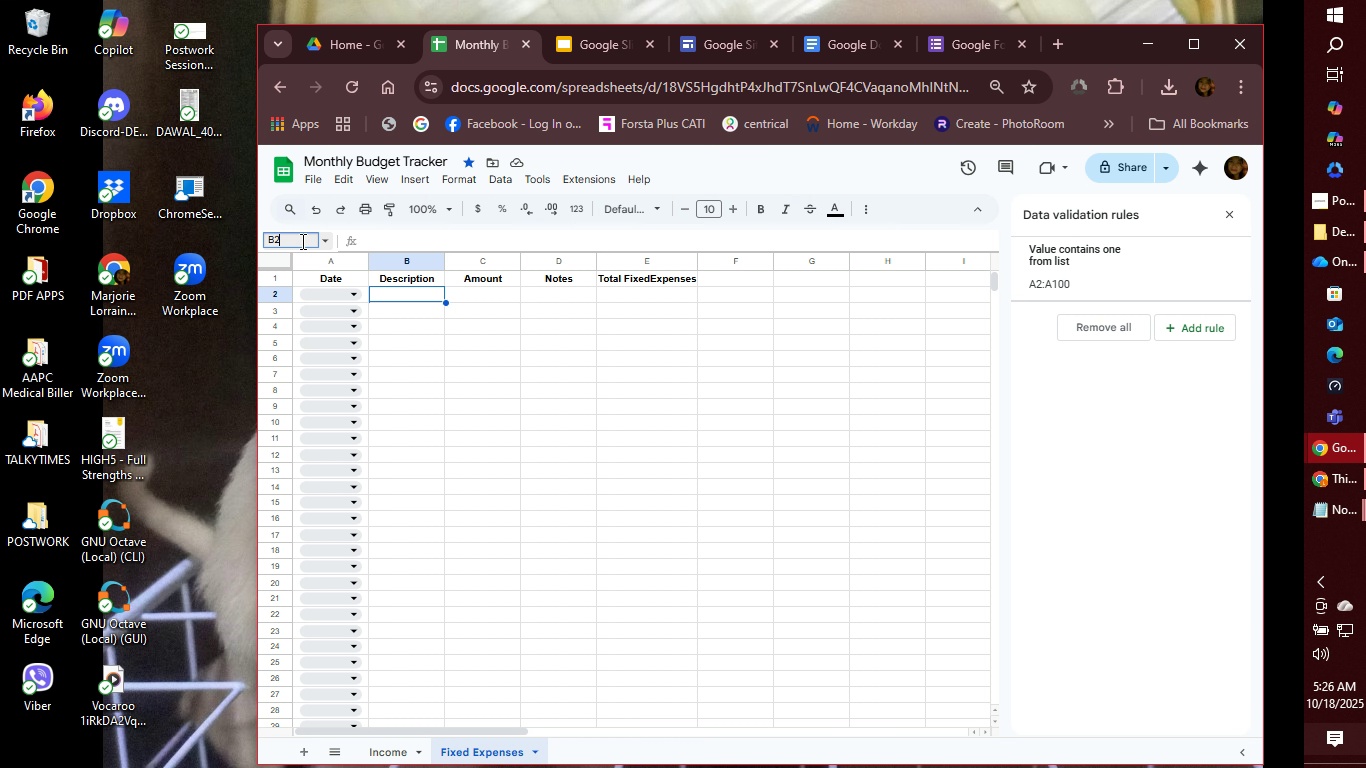 
type("1)
key(Backspace)
key(Backspace)
key(Backspace)
type(2:B100)
 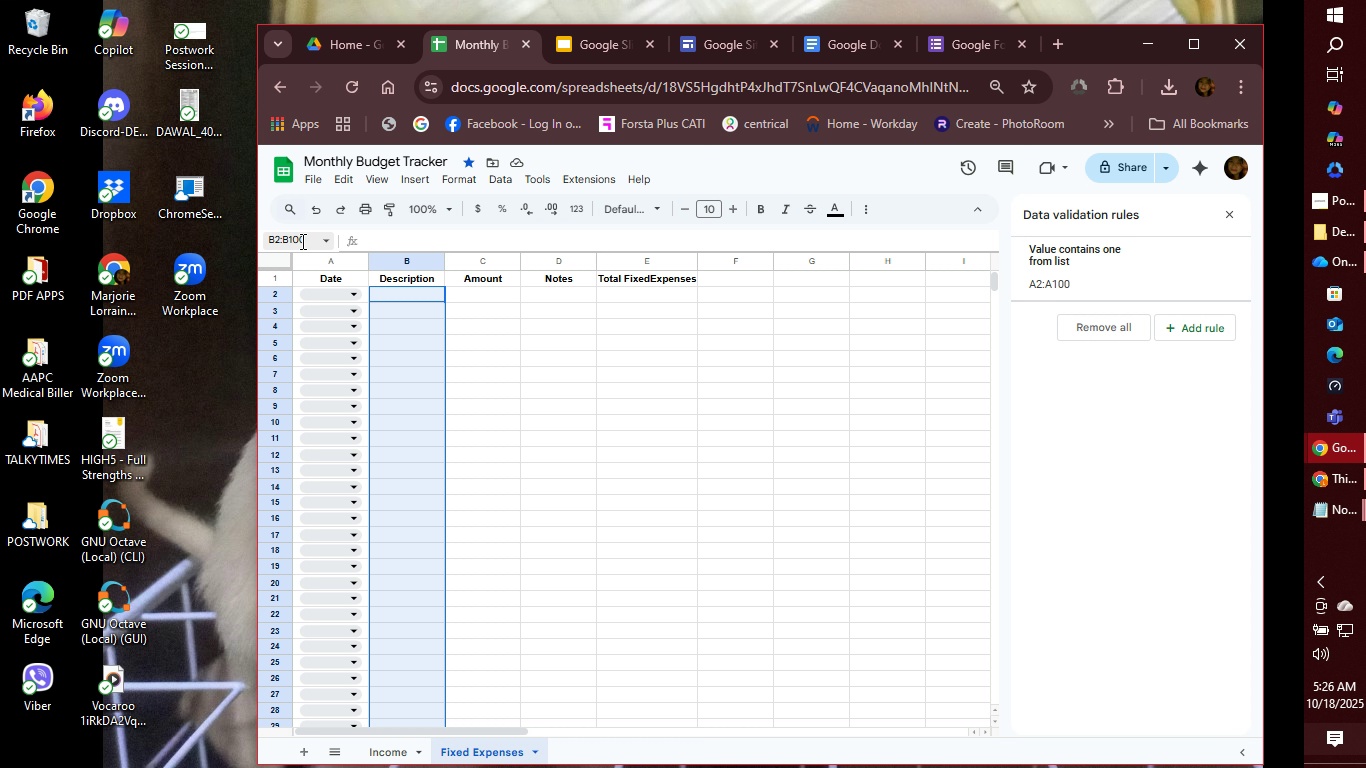 
key(Enter)
 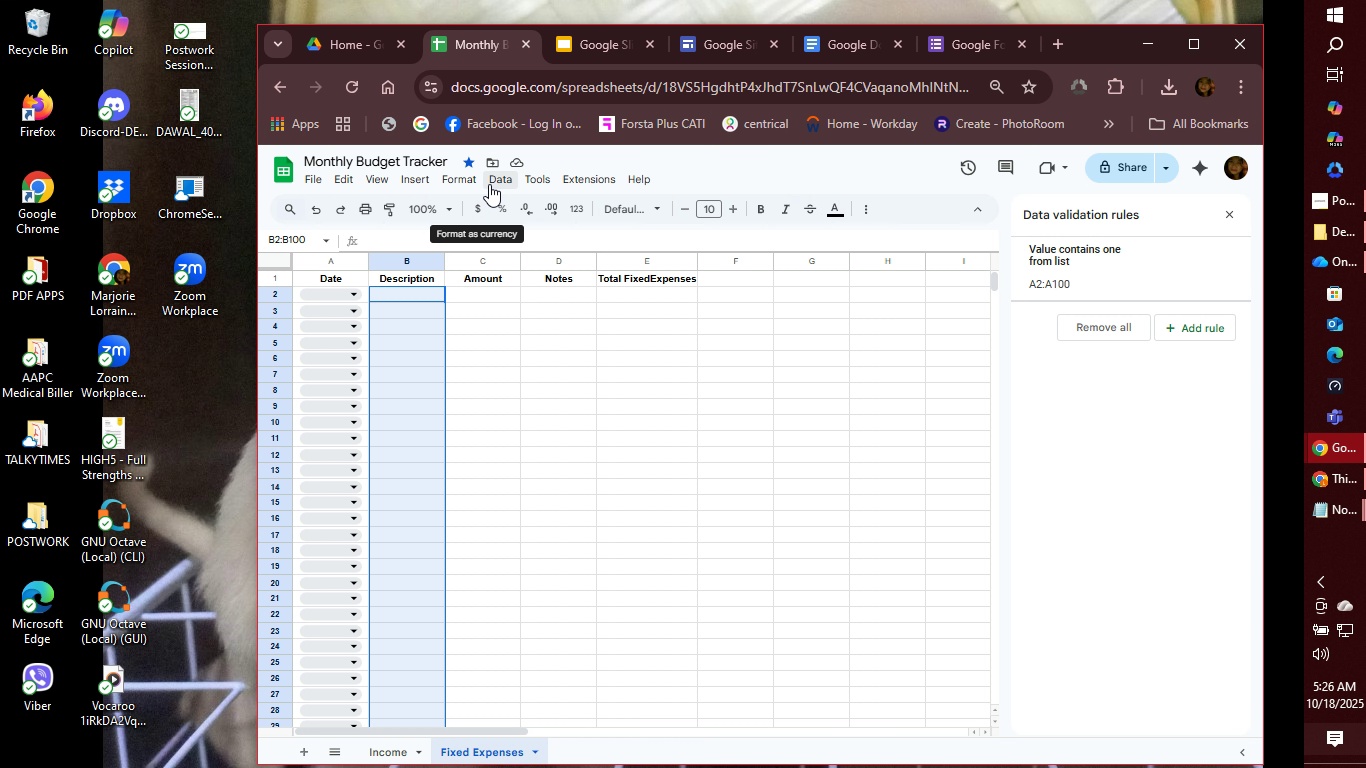 
left_click([491, 183])
 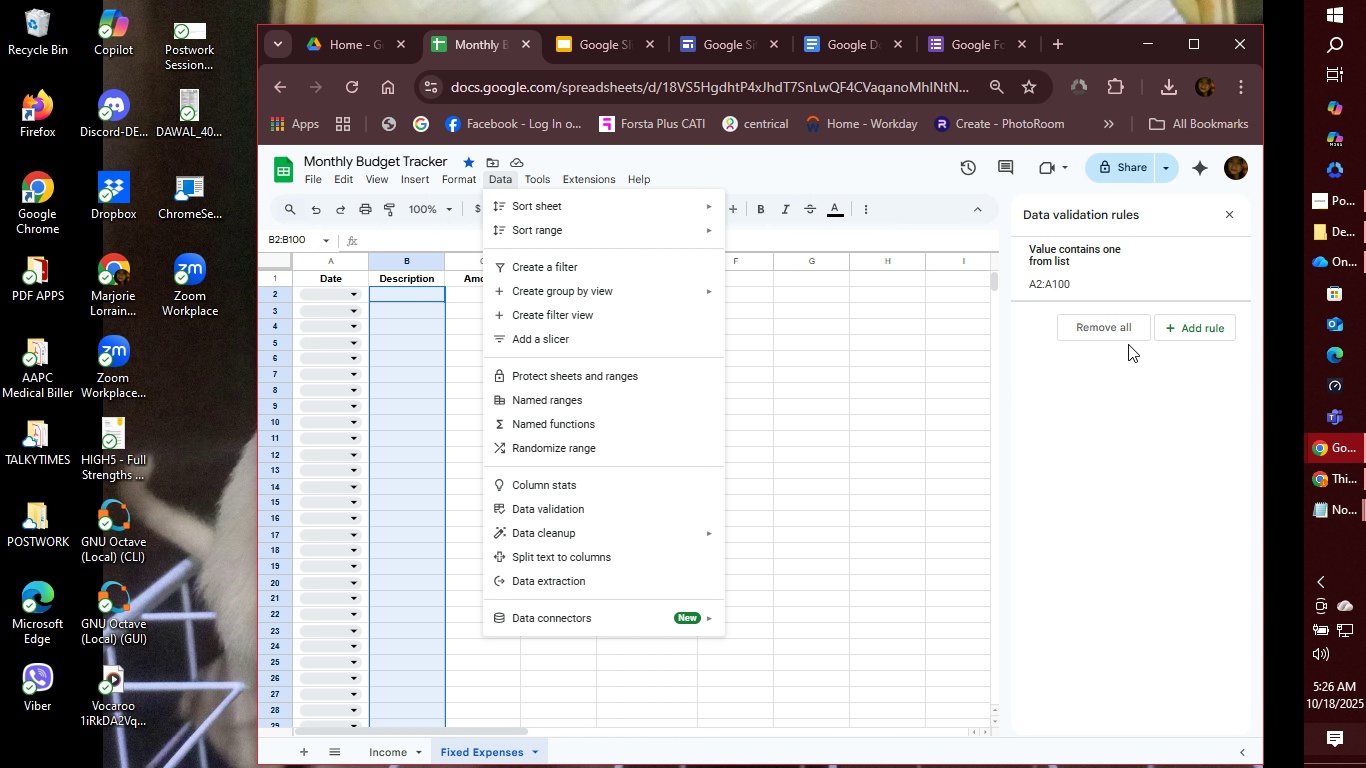 
left_click([1208, 329])
 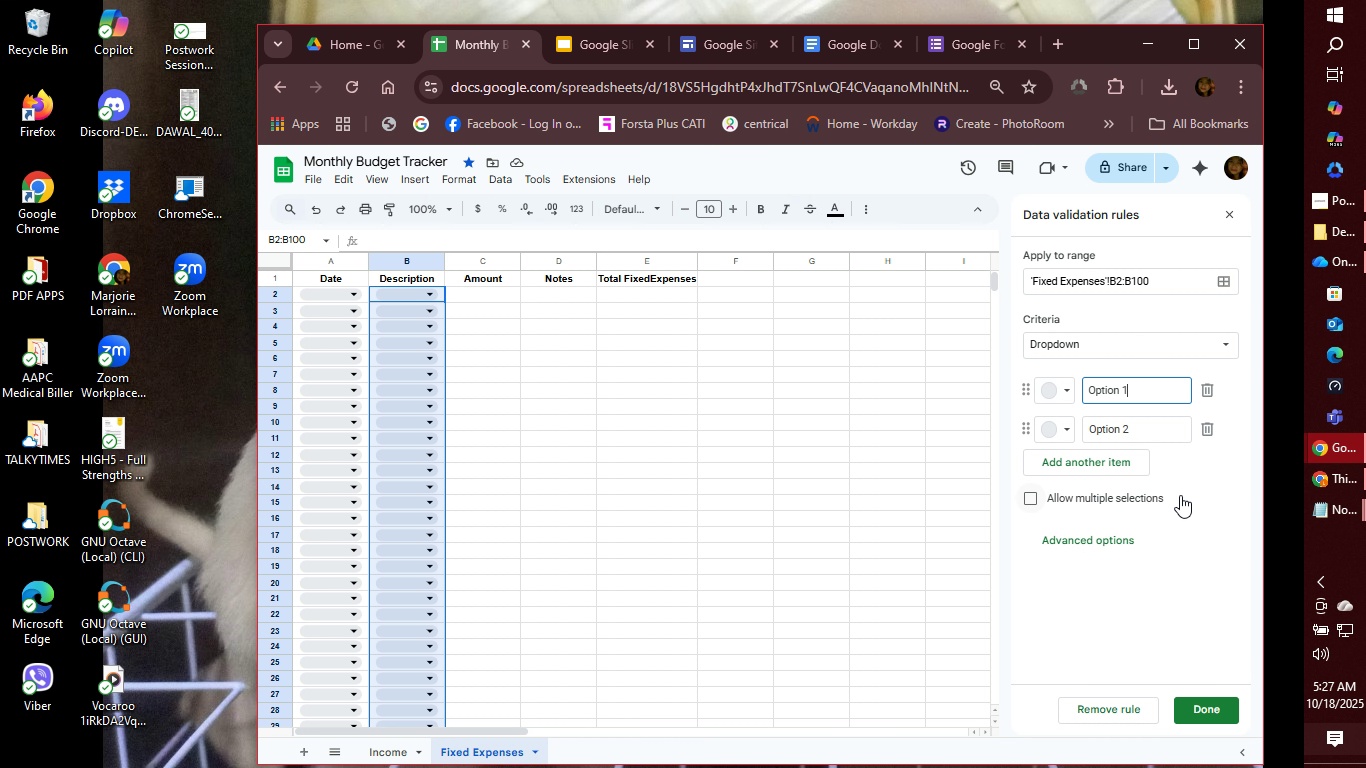 
wait(42.99)
 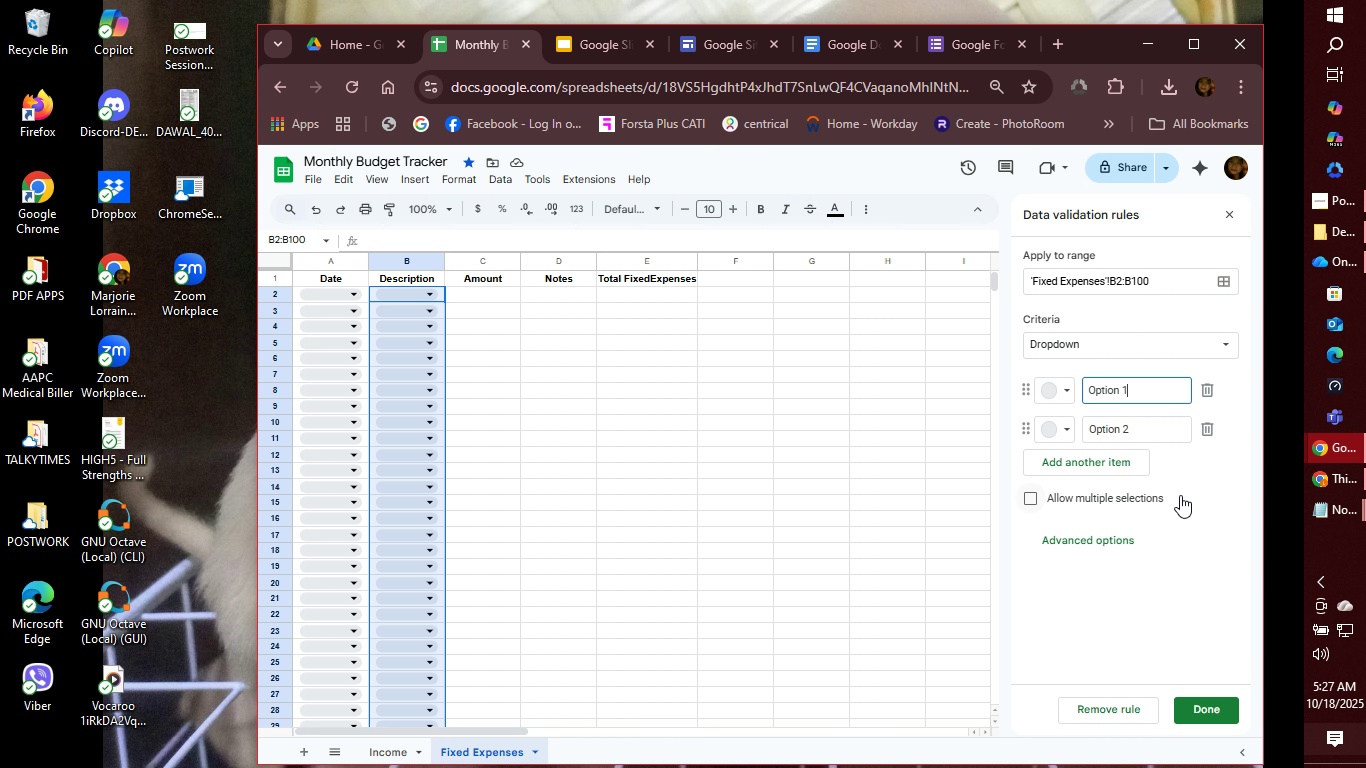 
hold_key(key=Backspace, duration=1.12)
 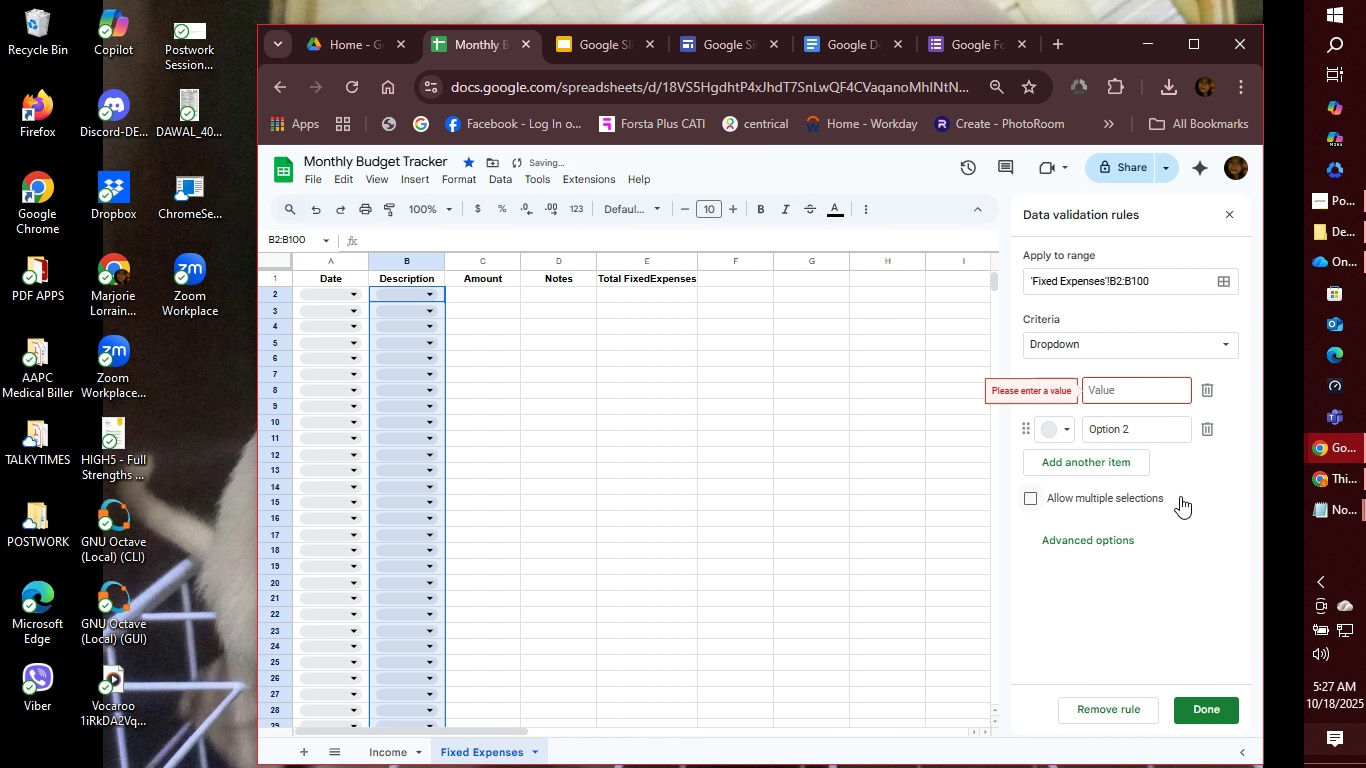 
type(Rent)
 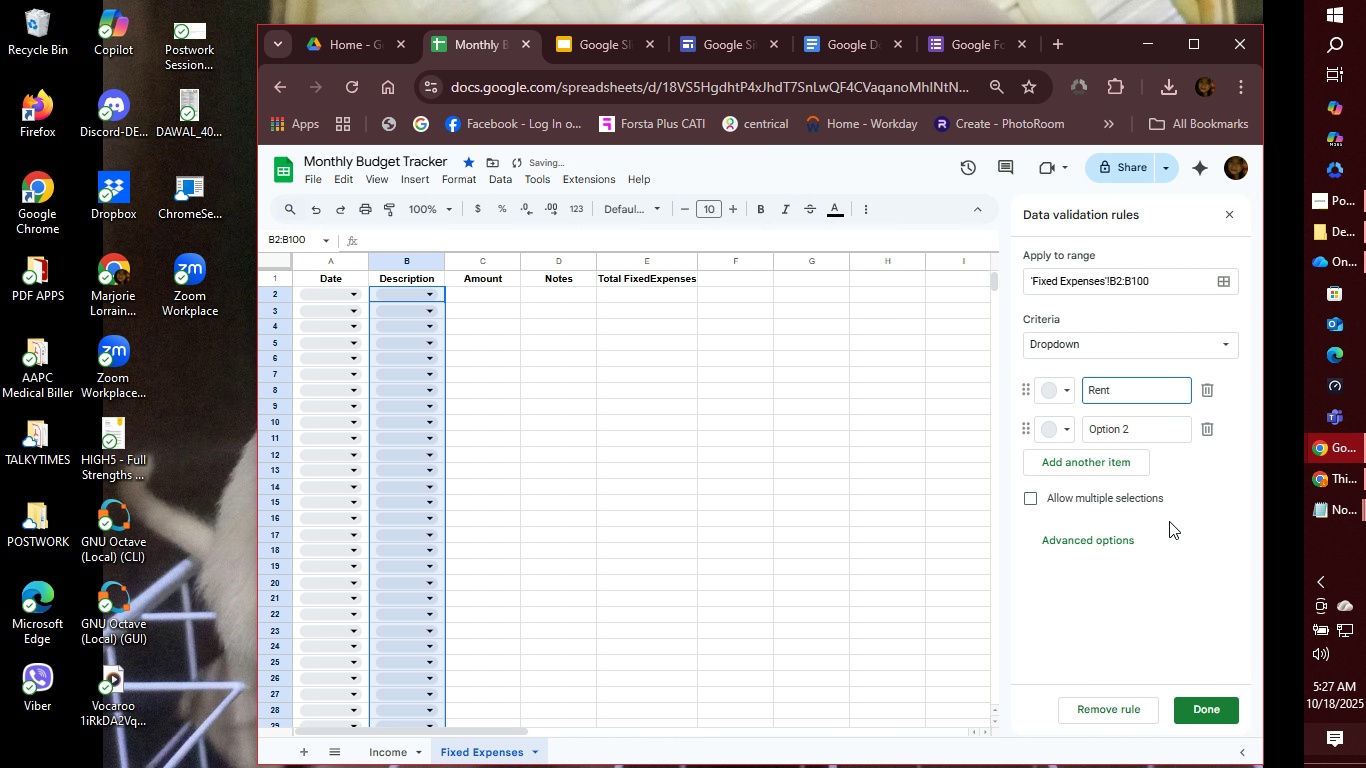 
key(Enter)
 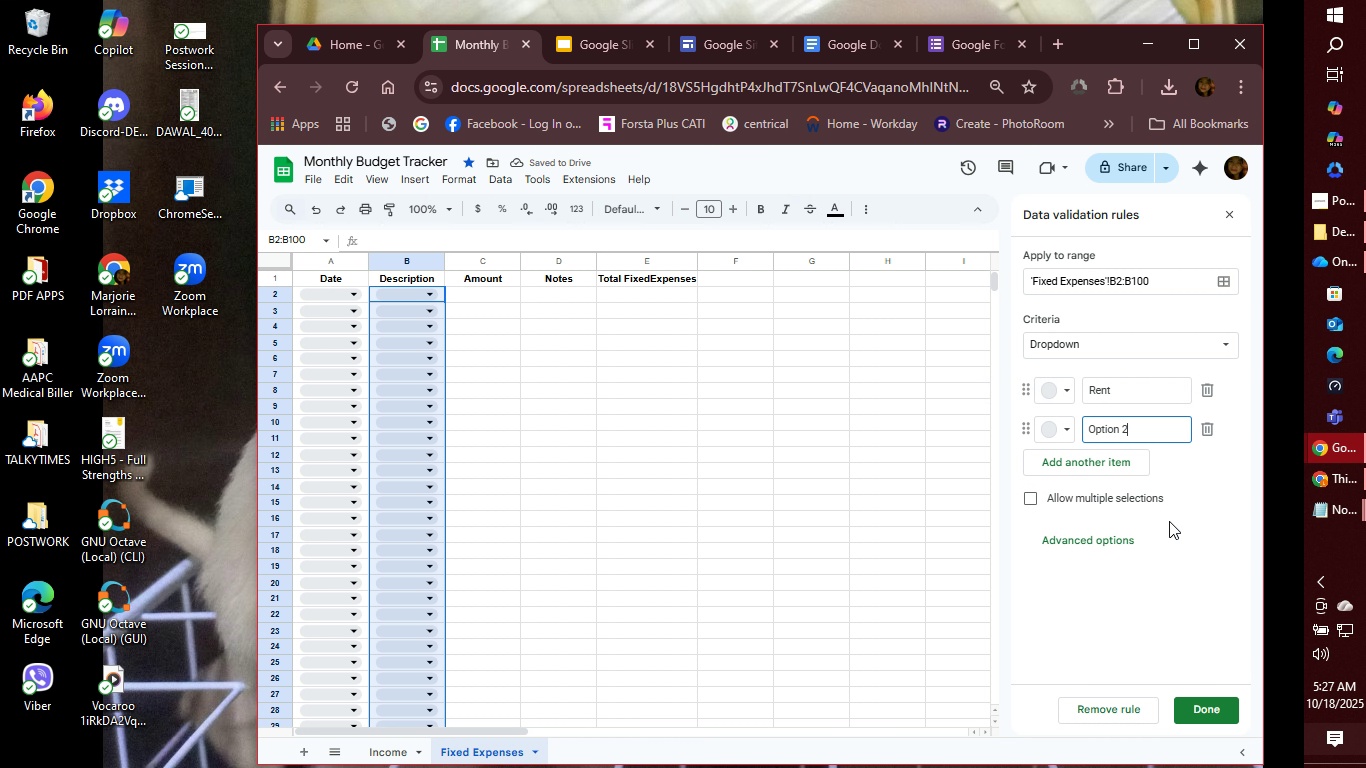 
key(Backspace)
key(Backspace)
key(Backspace)
key(Backspace)
key(Backspace)
key(Backspace)
key(Backspace)
key(Backspace)
type(Utilitis)
 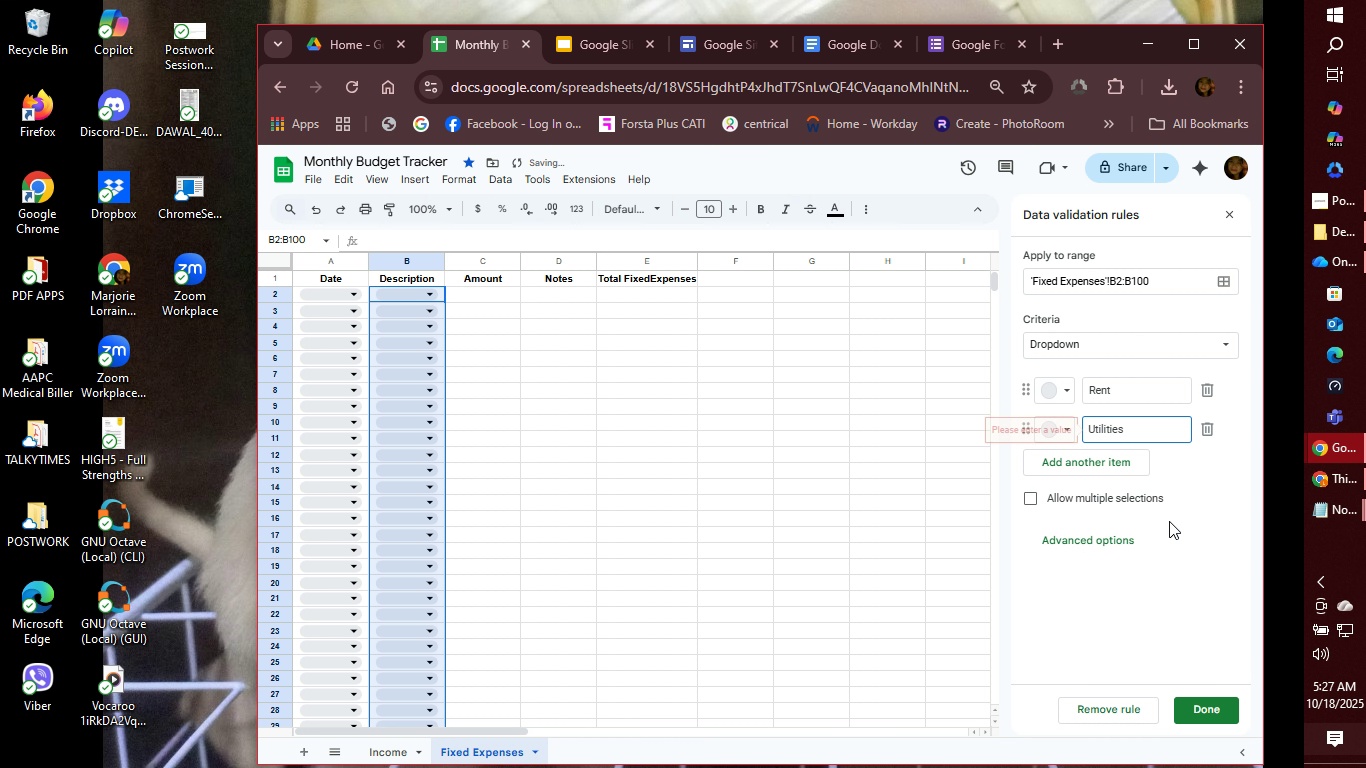 
 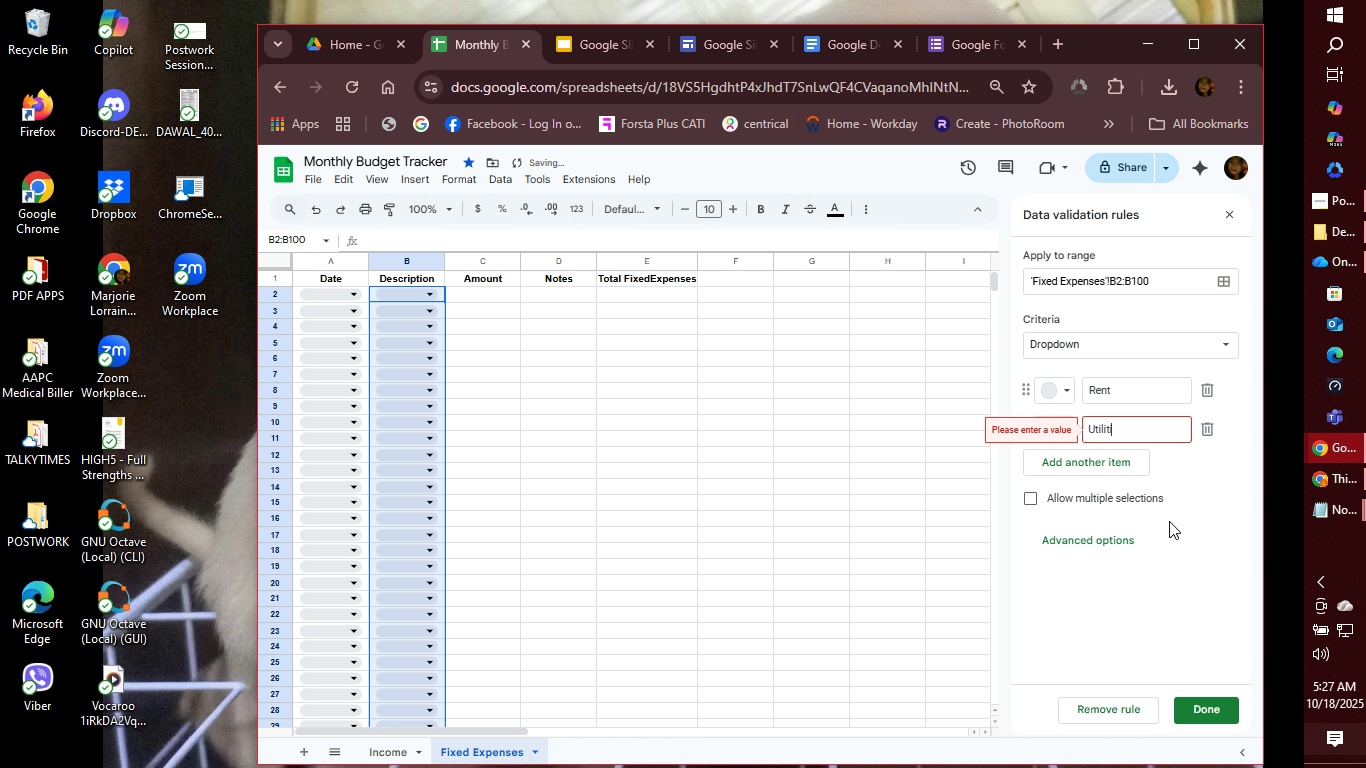 
hold_key(key=E, duration=0.31)
 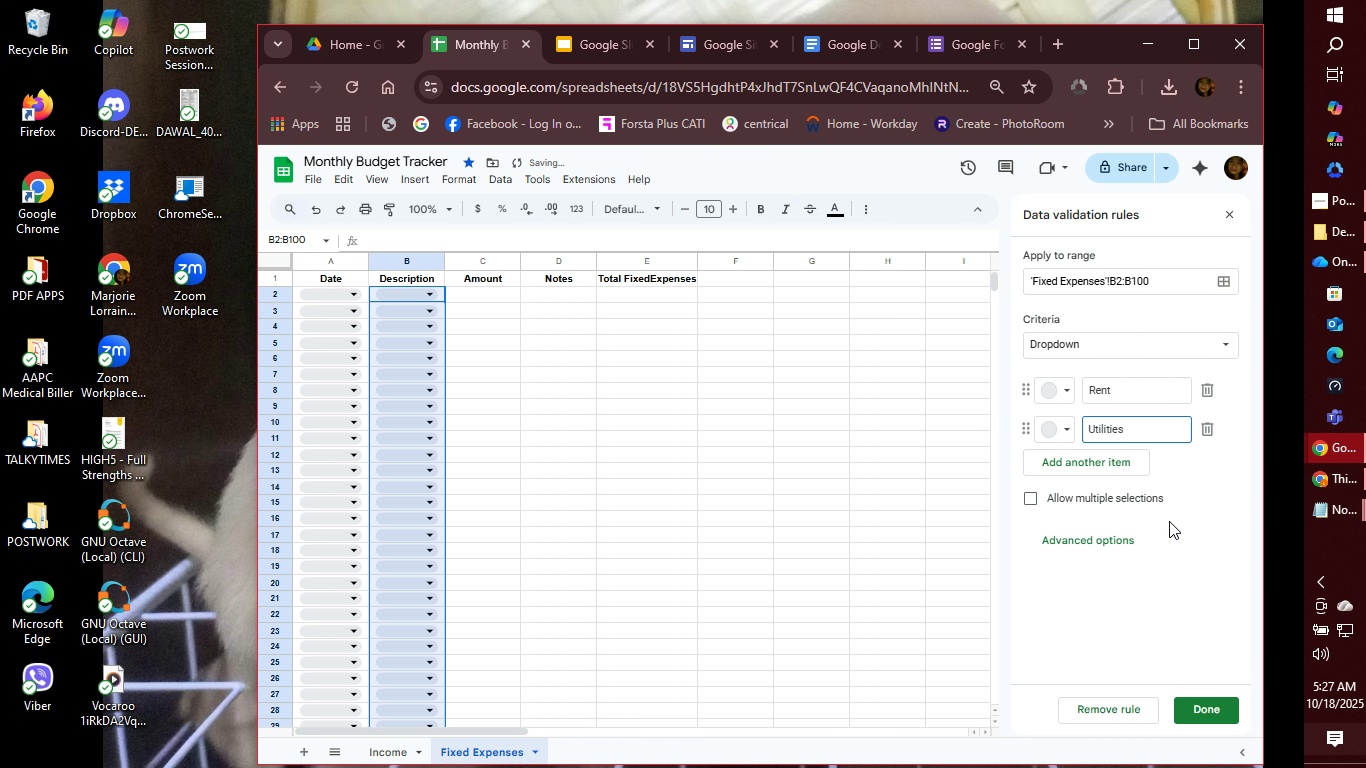 
key(Enter)
 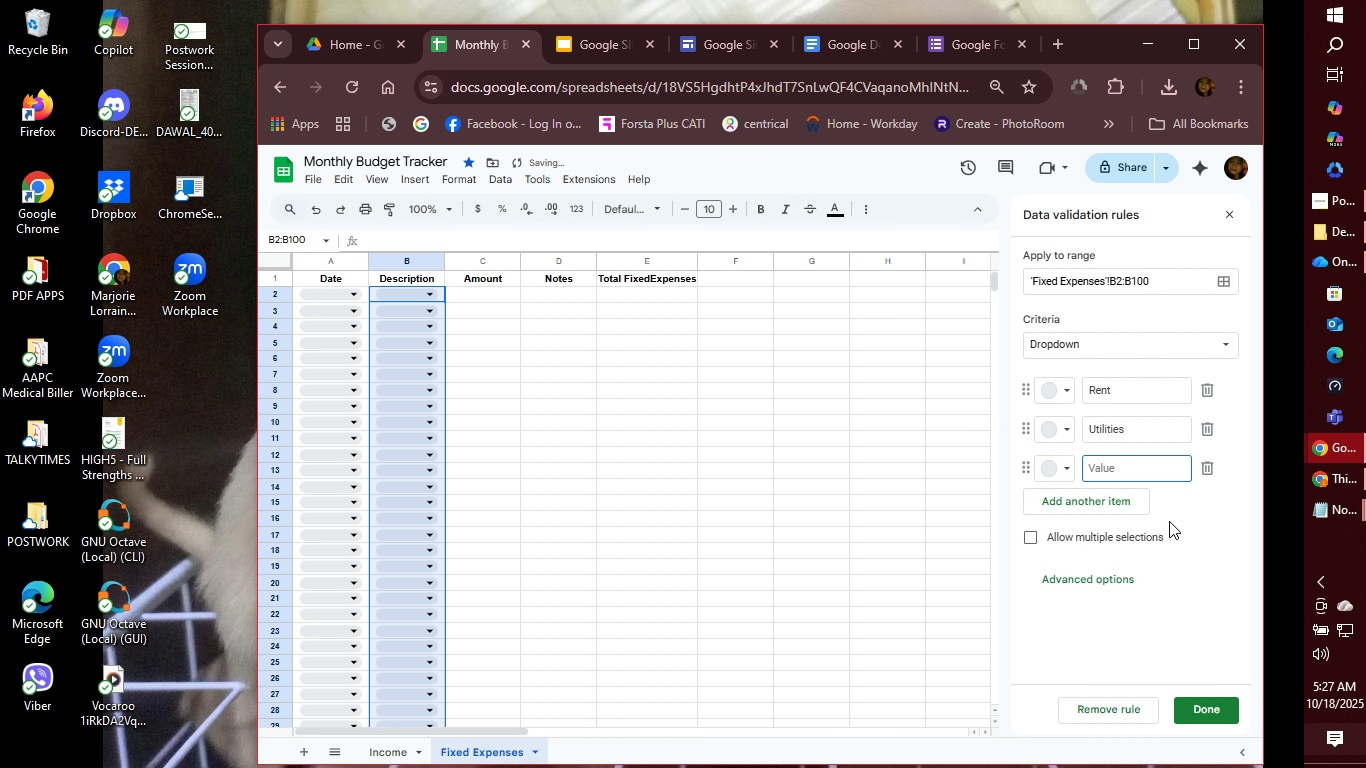 
type(Internet)
 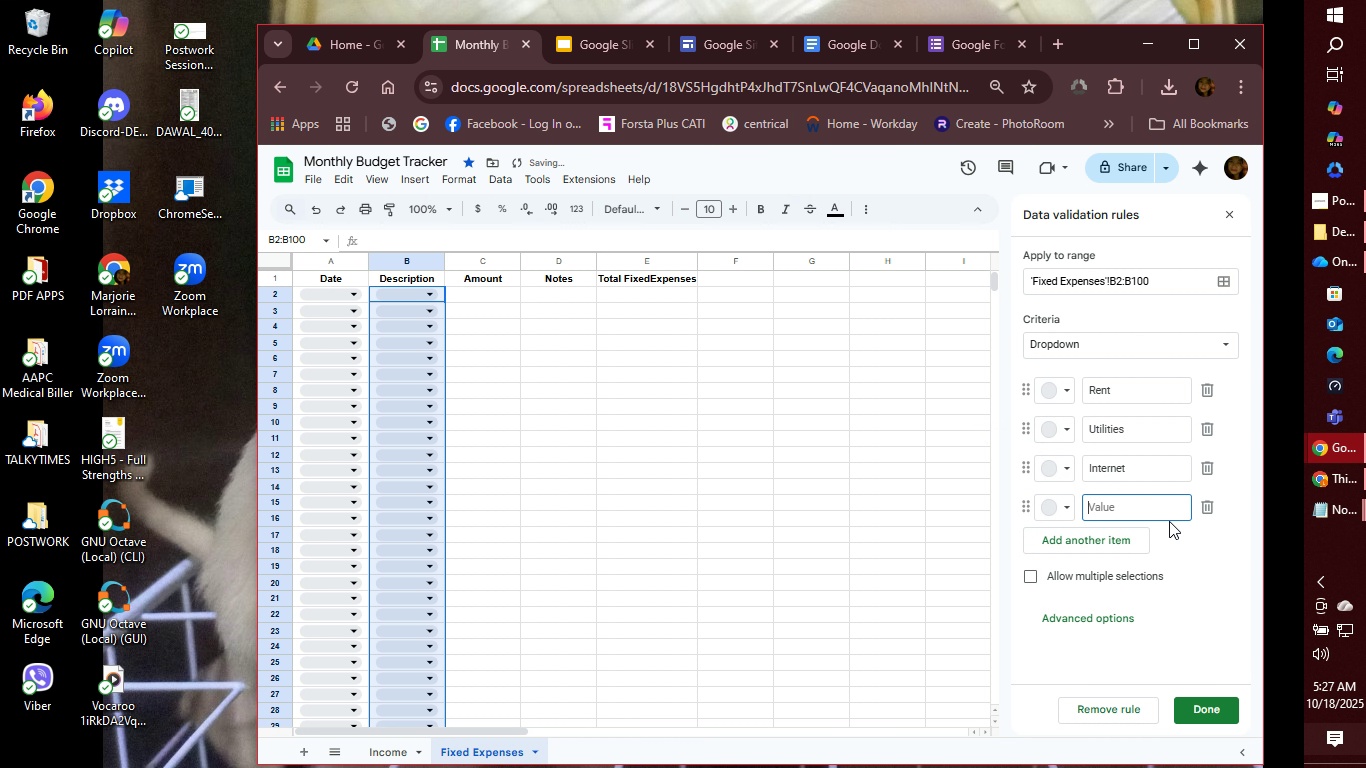 
key(Enter)
 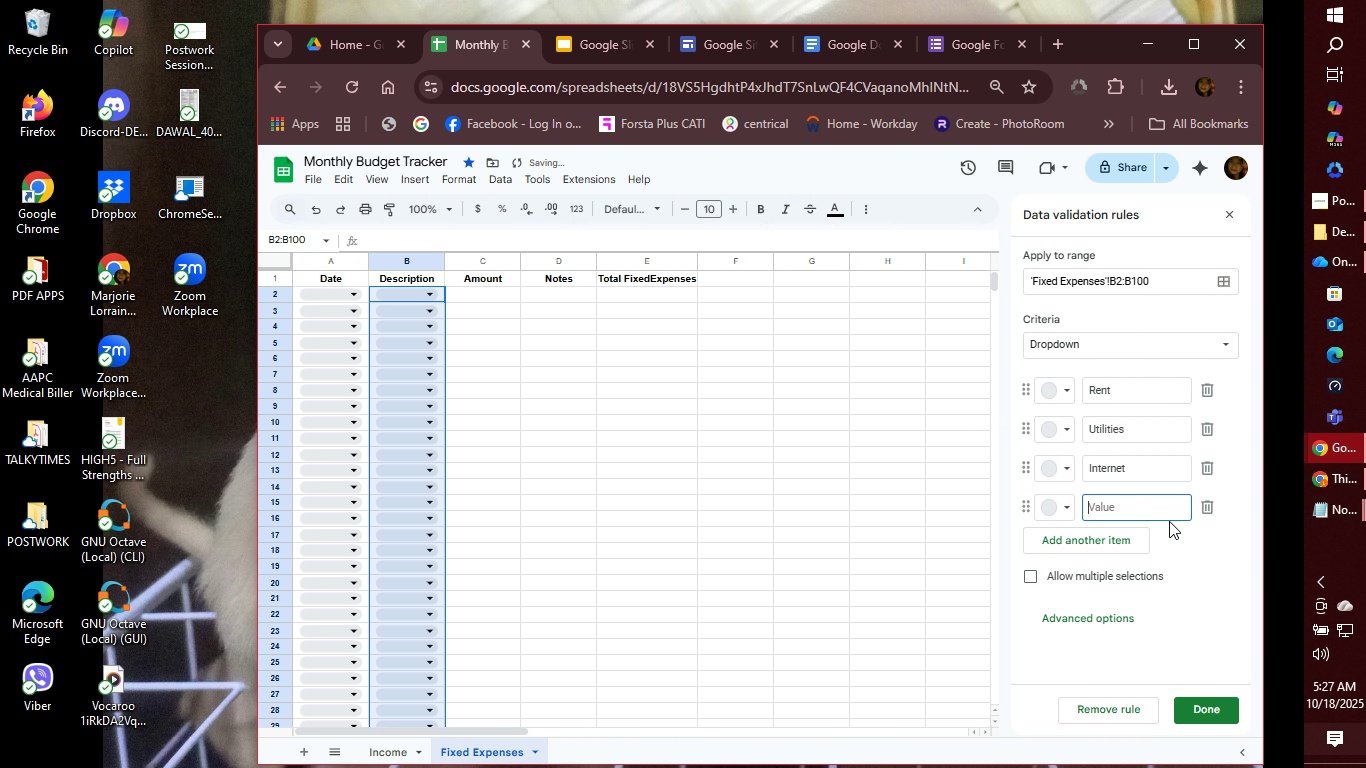 
type(Insurane)
 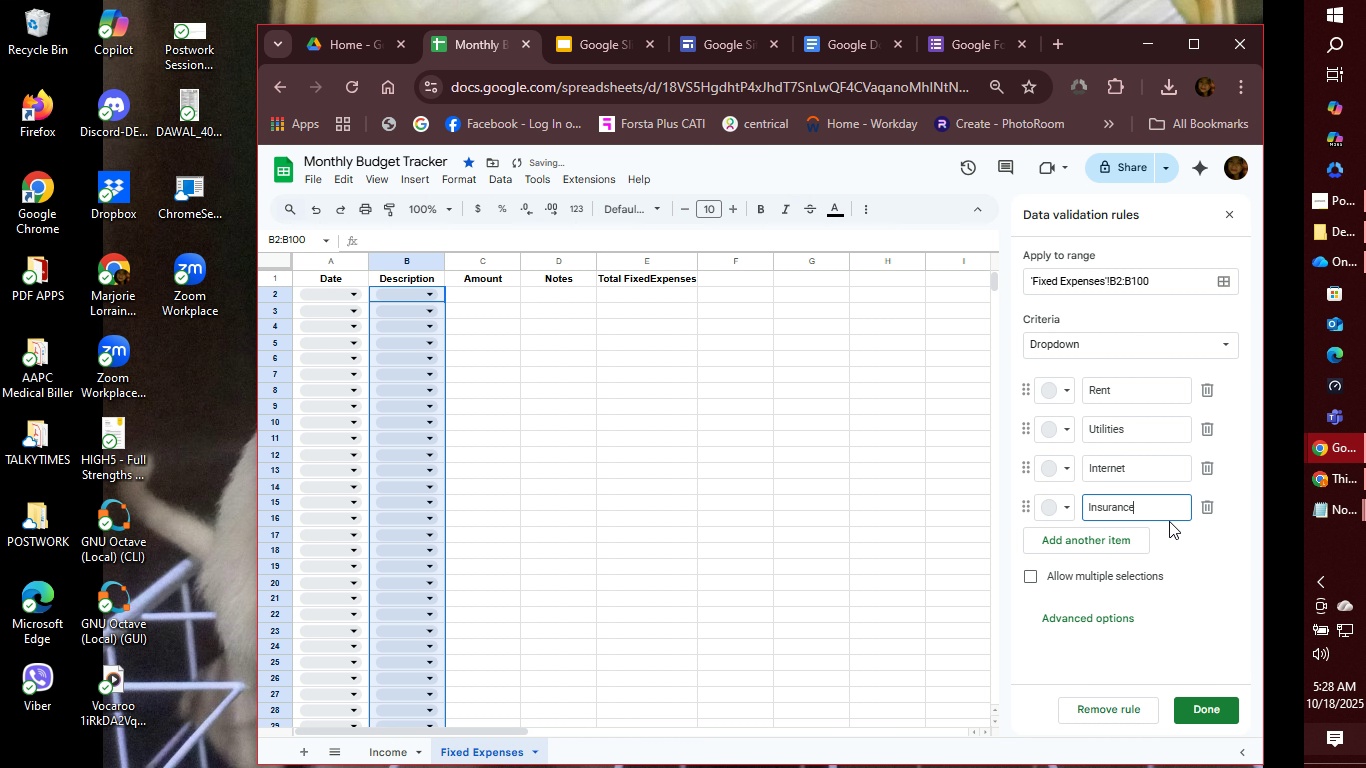 
hold_key(key=C, duration=0.3)
 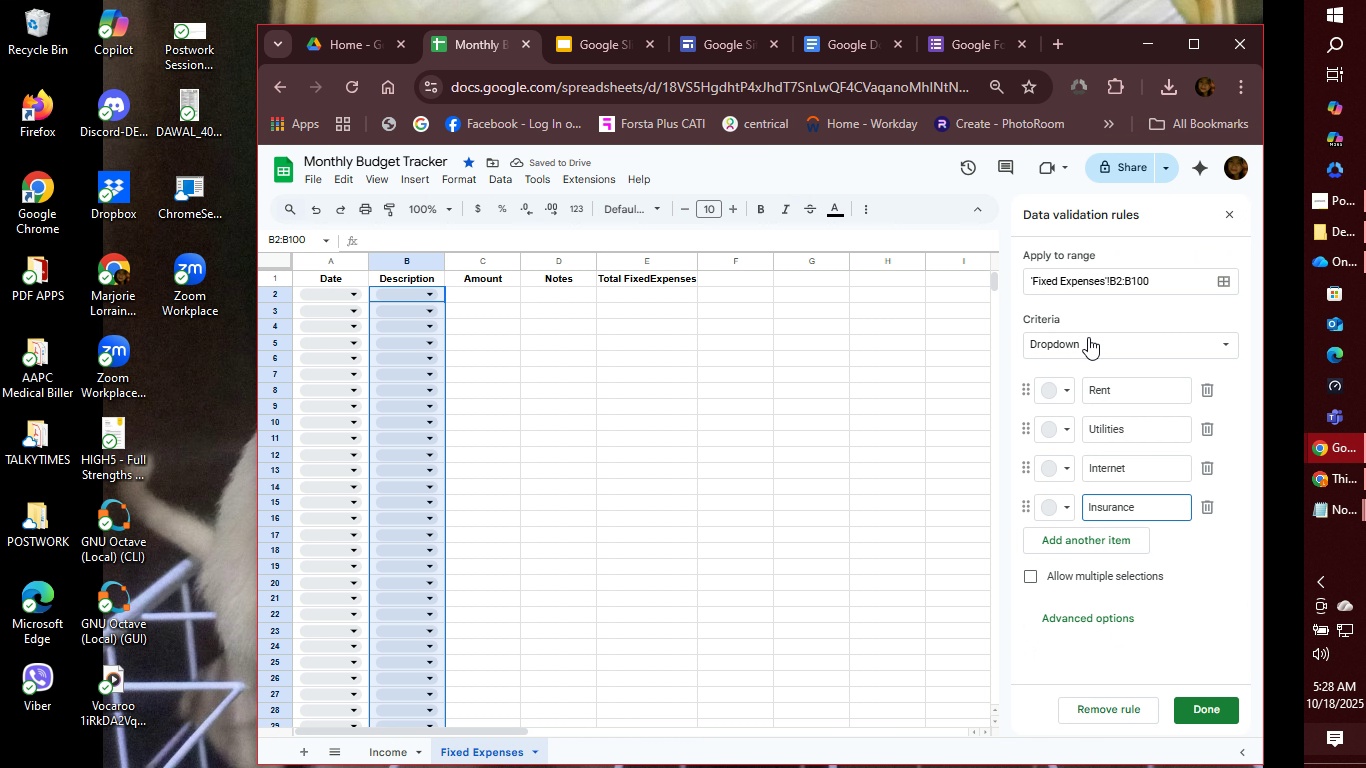 
wait(6.57)
 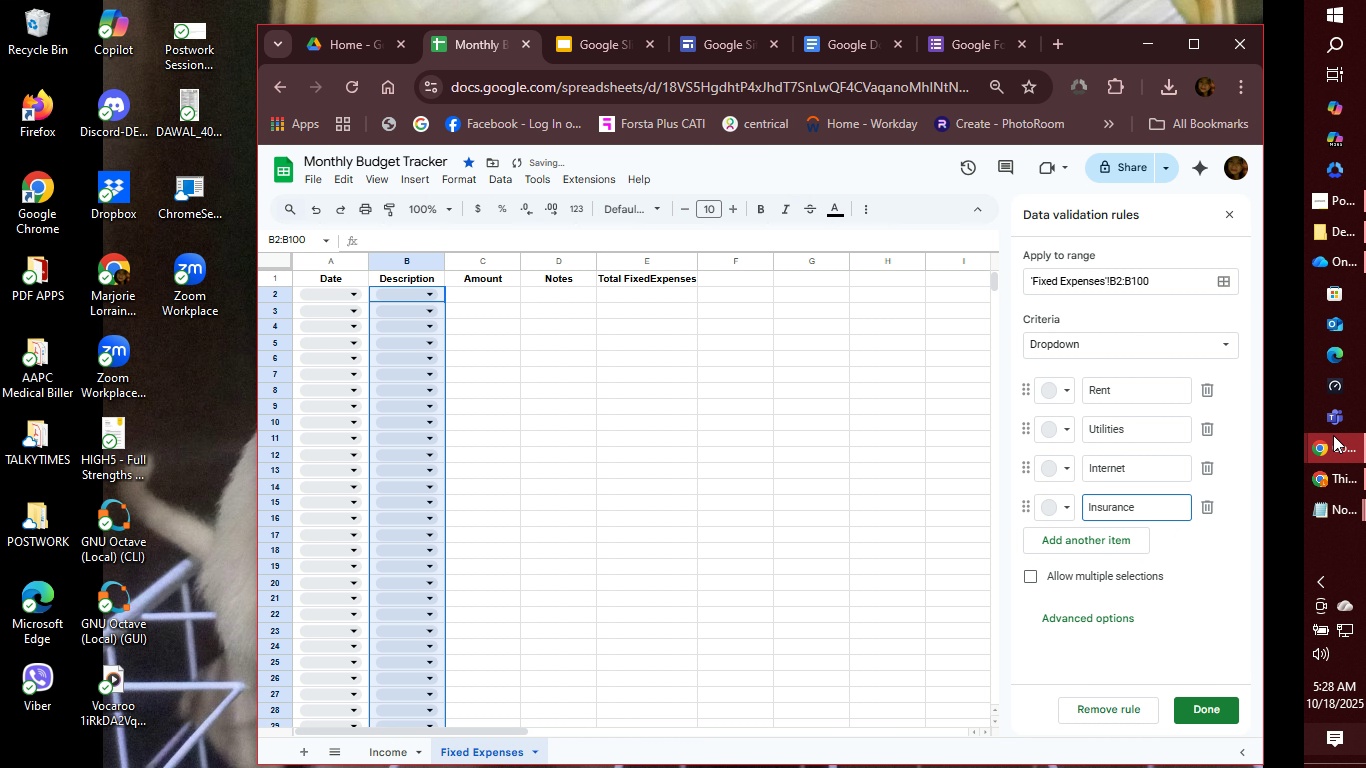 
left_click([1221, 719])
 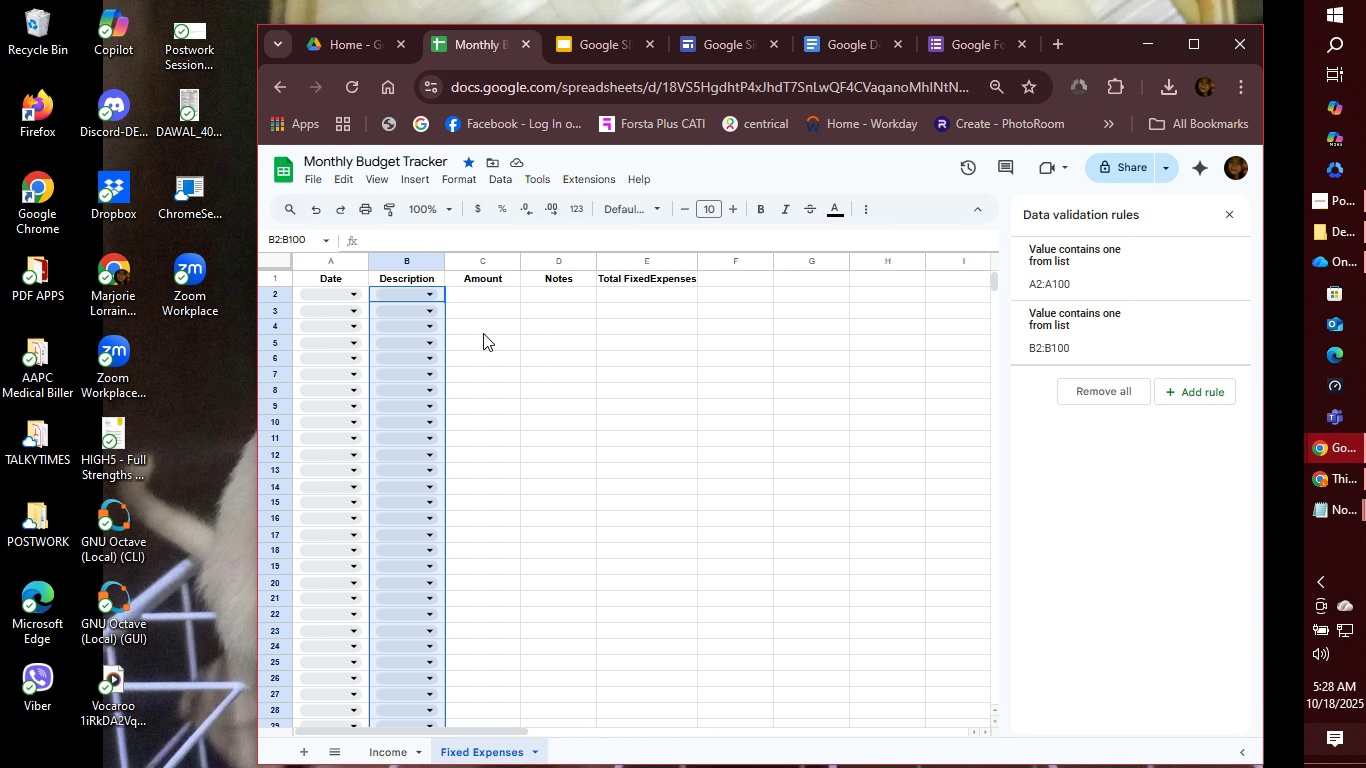 
wait(8.09)
 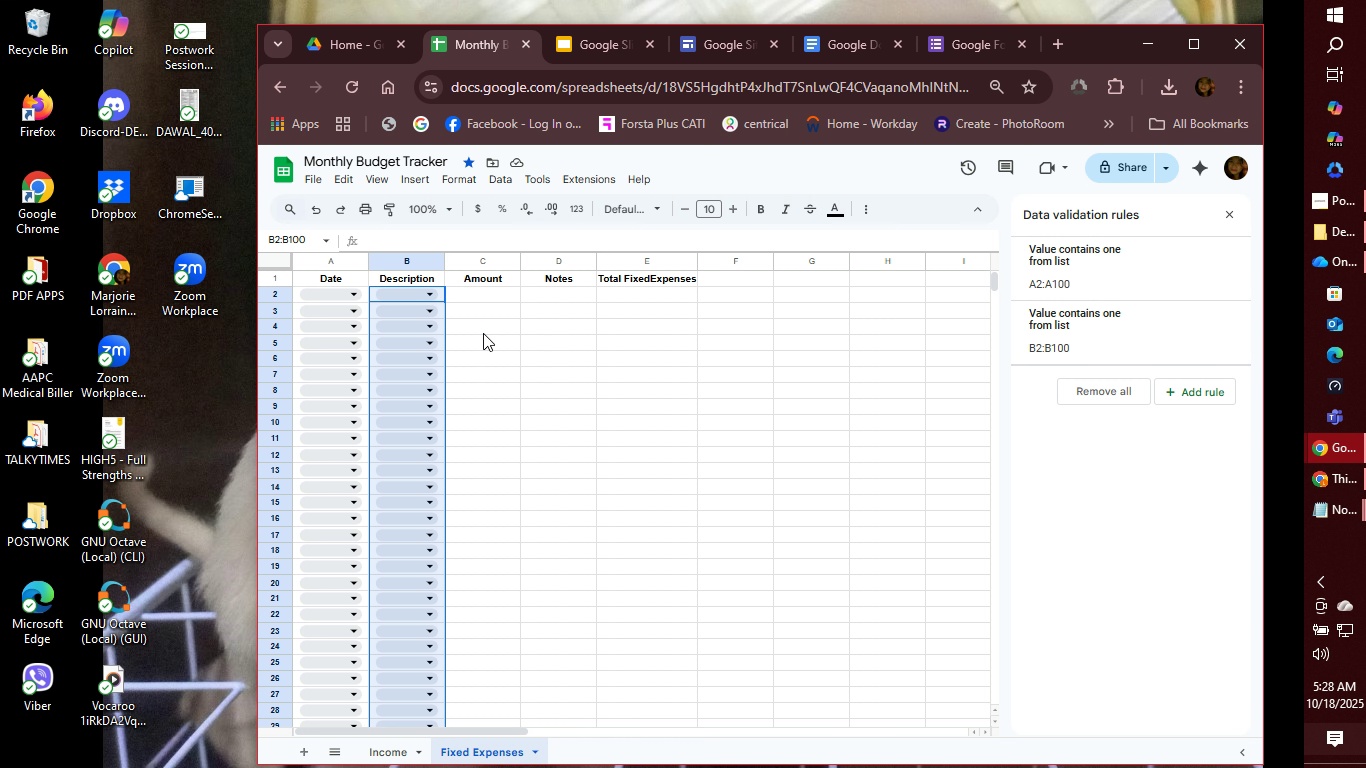 
left_click([495, 299])
 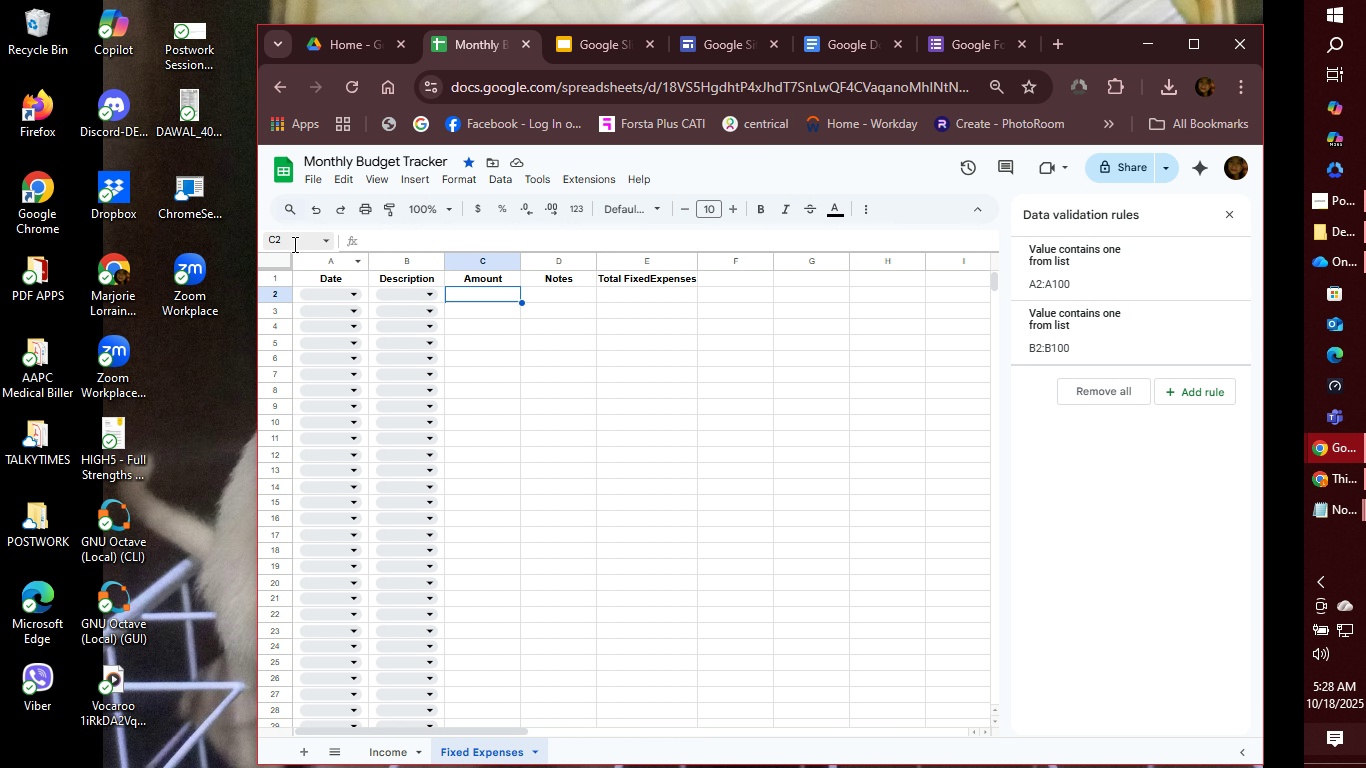 
left_click([296, 241])
 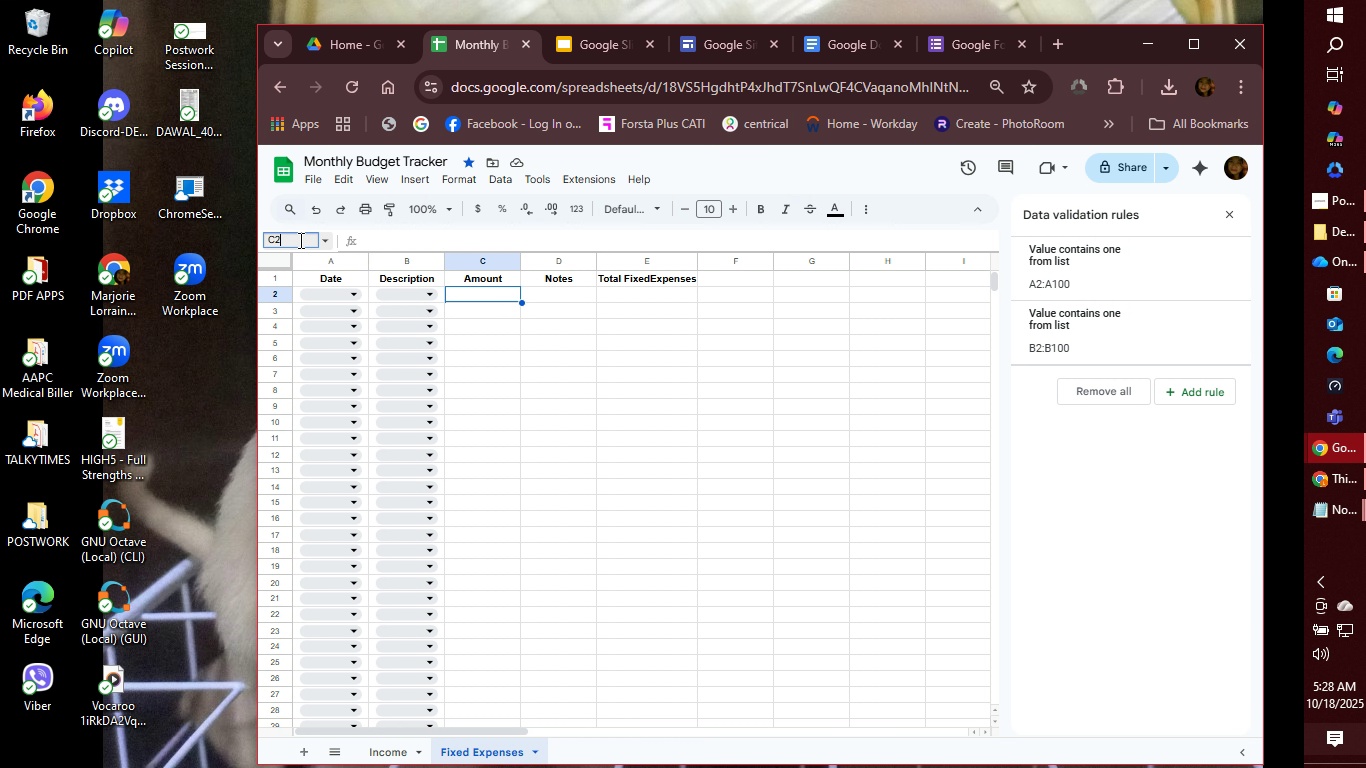 
left_click([299, 240])
 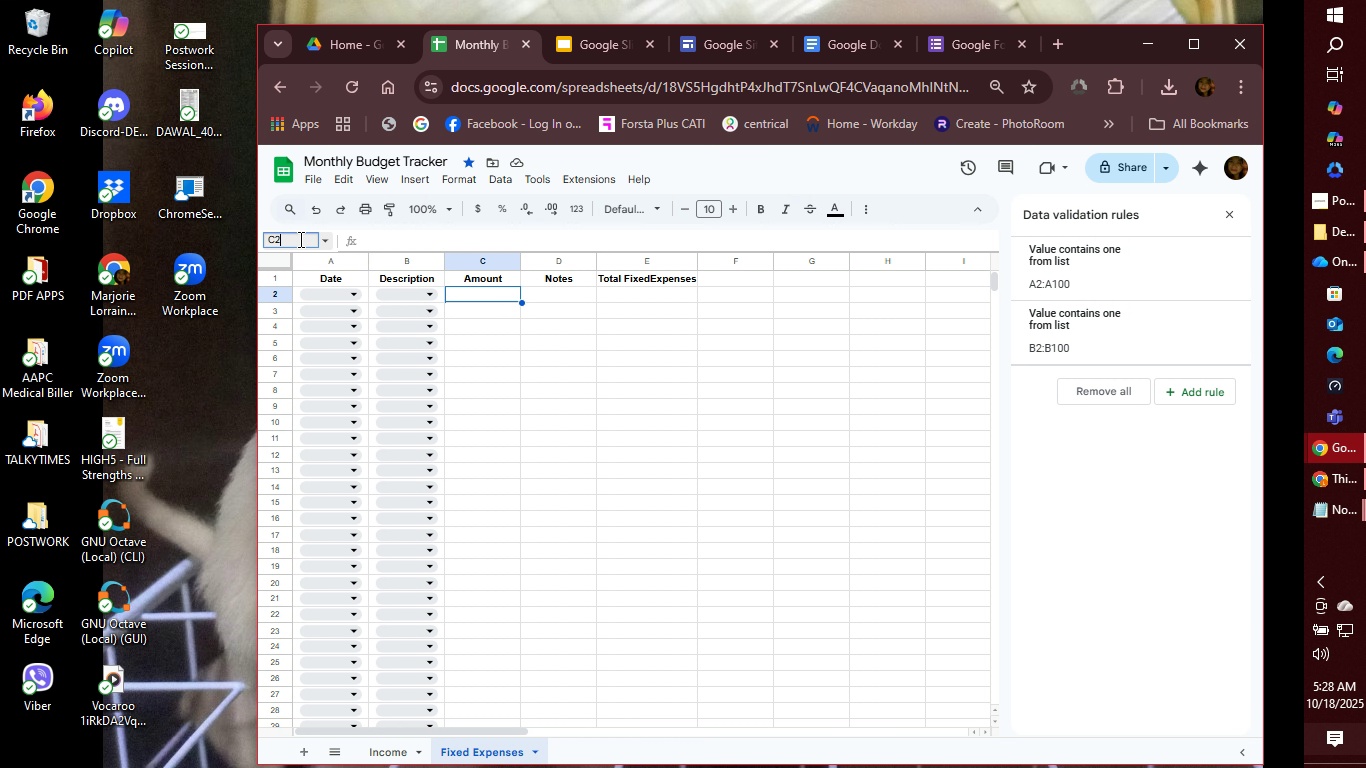 
type(:C100)
 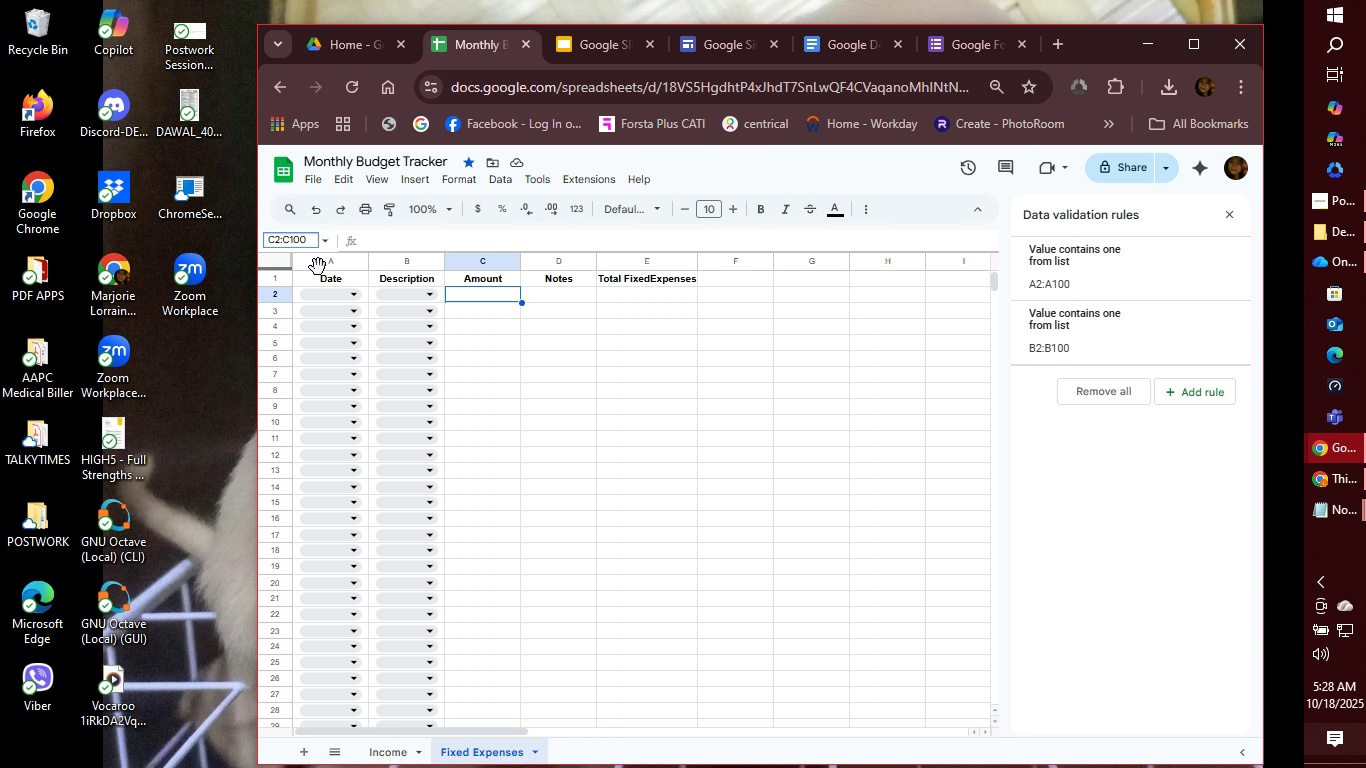 
key(Enter)
 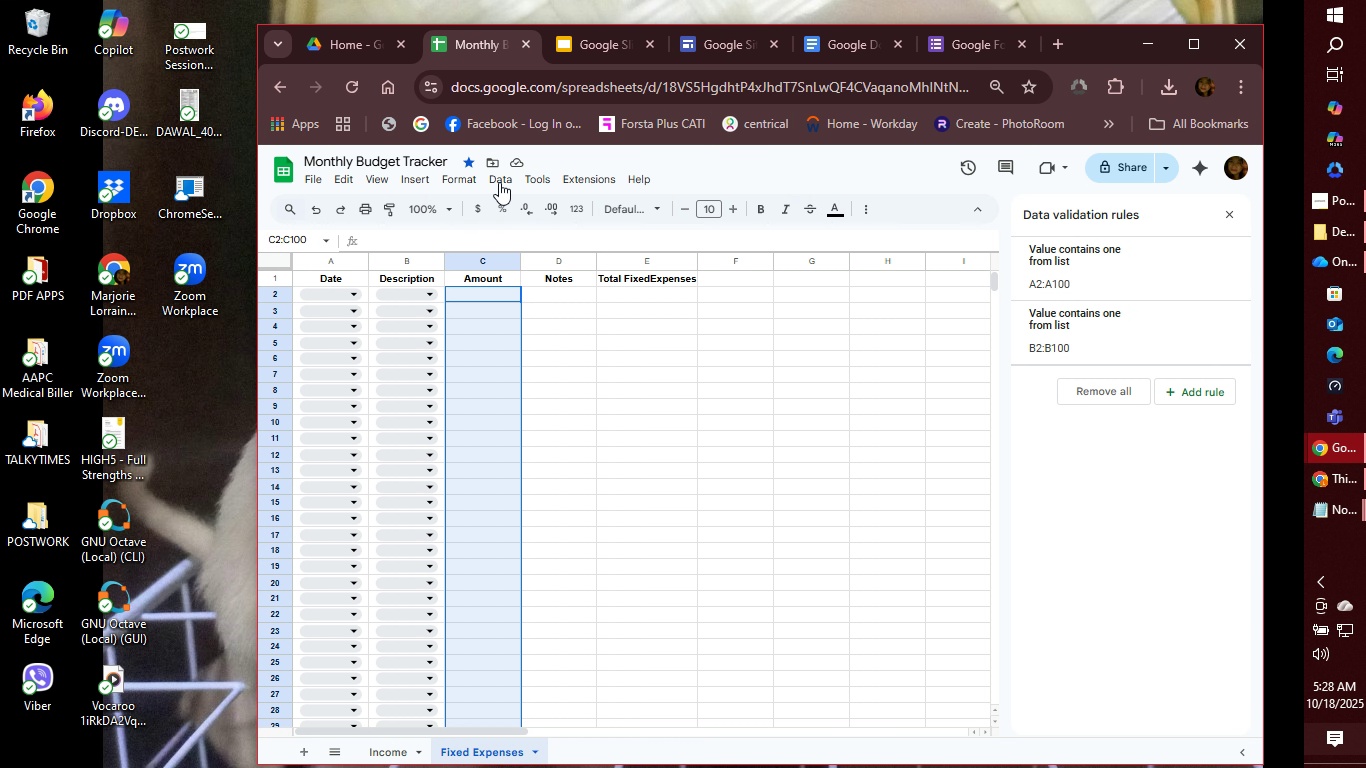 
left_click([450, 183])
 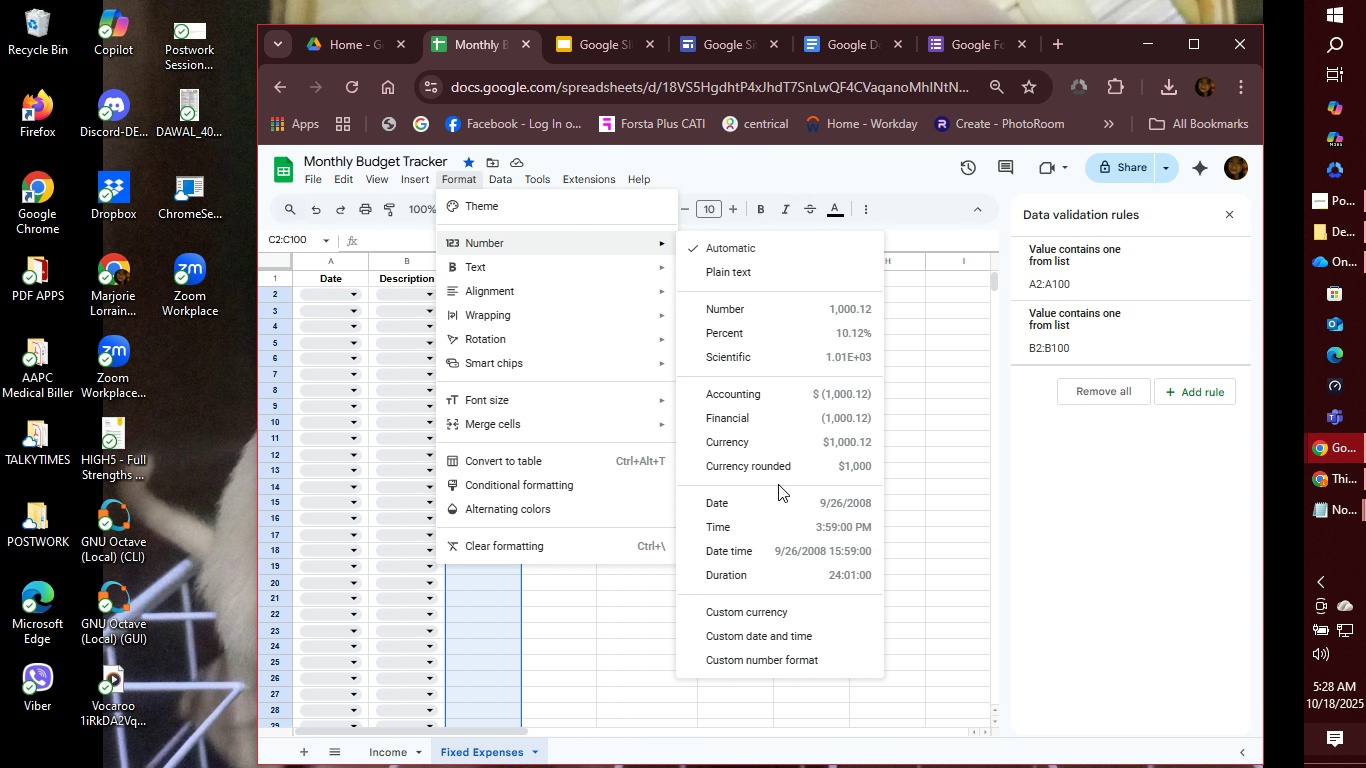 
left_click([795, 449])
 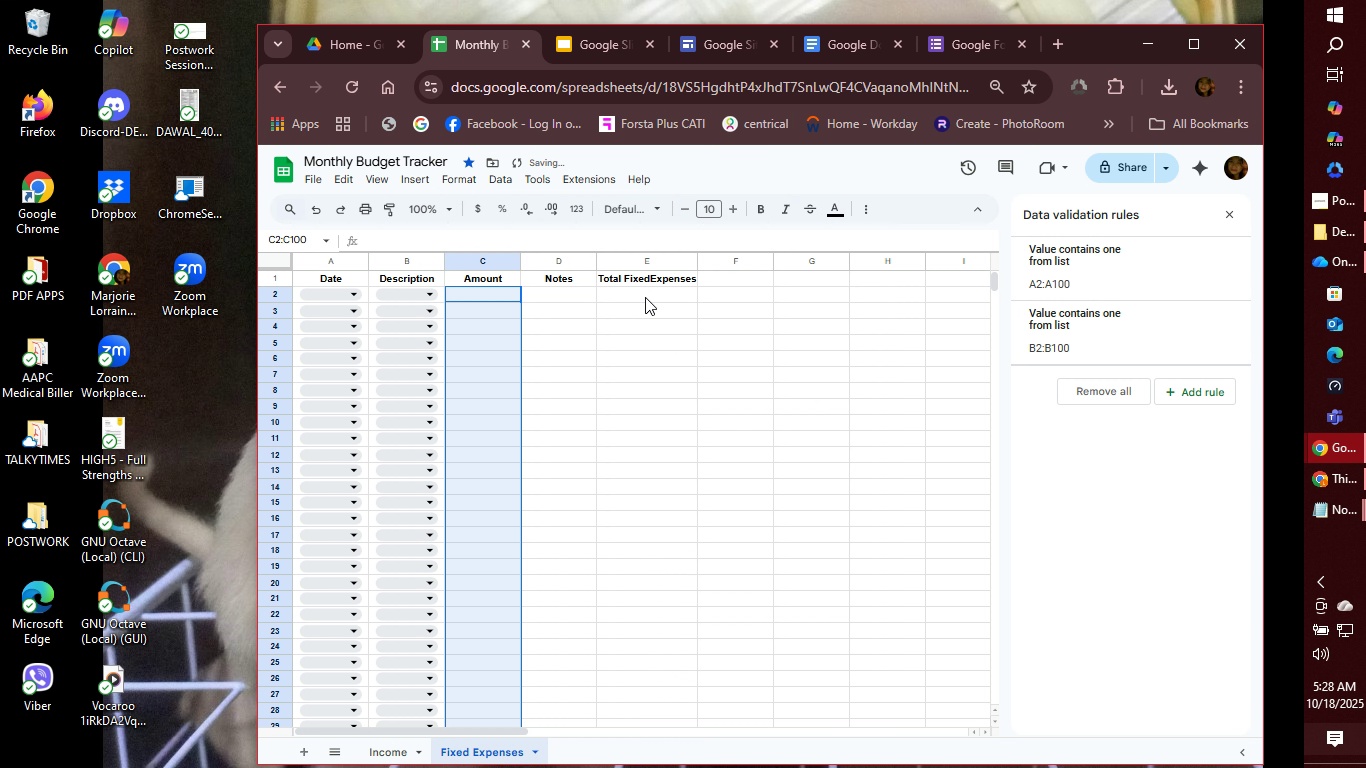 
left_click([645, 297])
 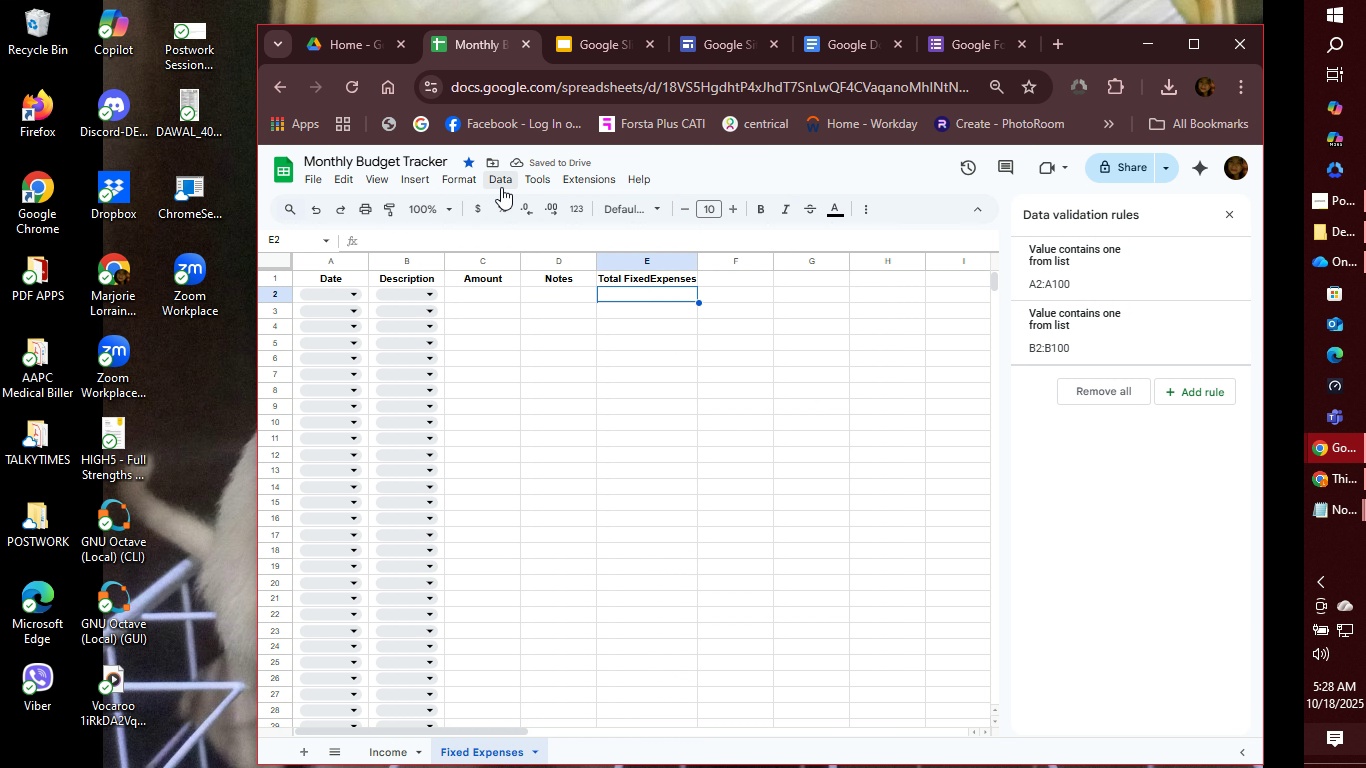 
left_click([502, 187])
 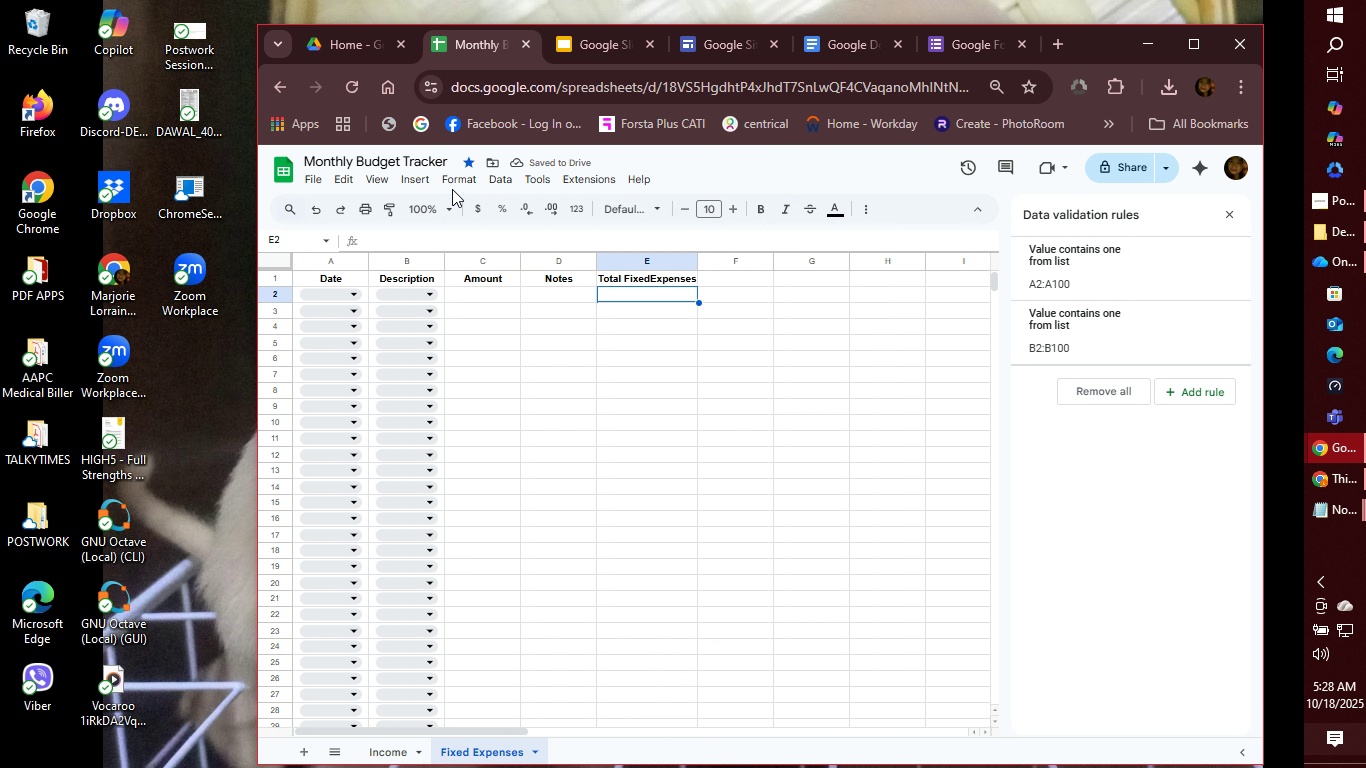 
left_click([452, 189])
 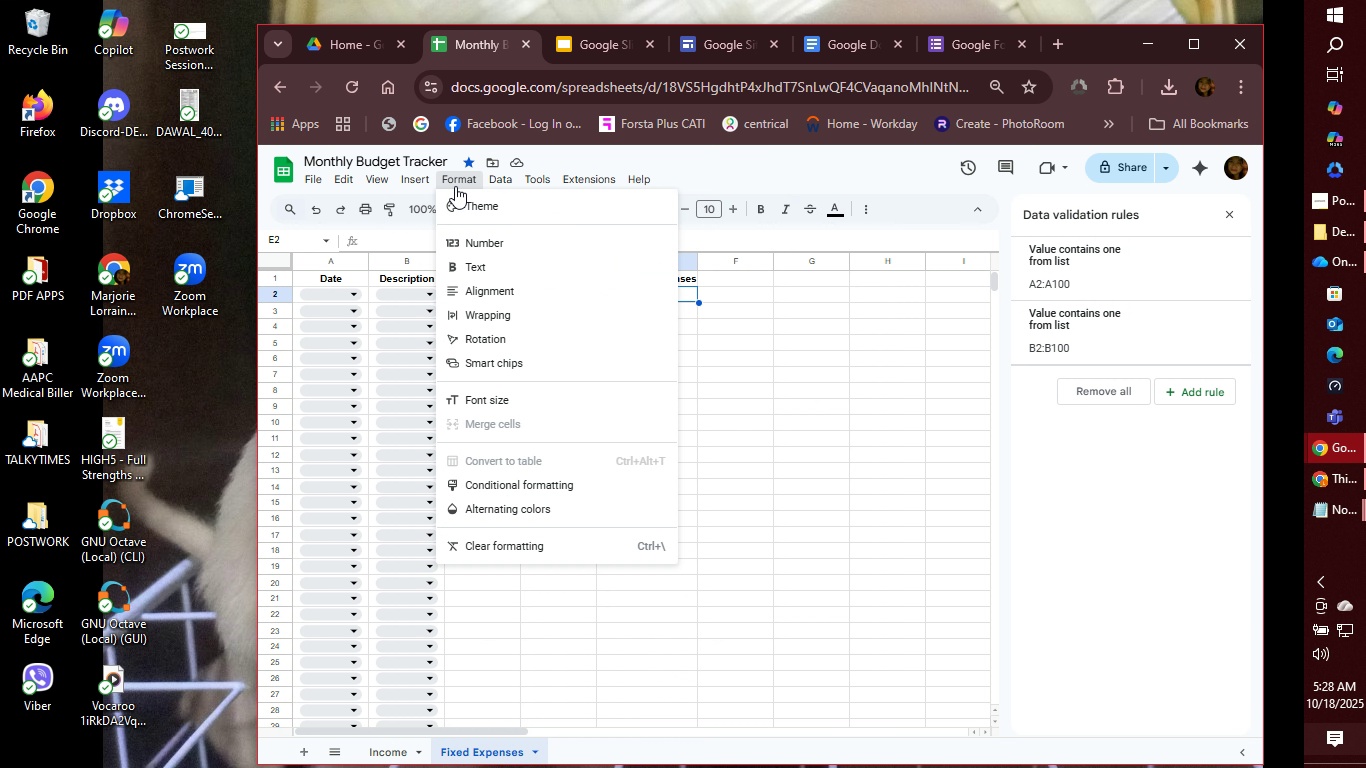 
left_click([455, 186])
 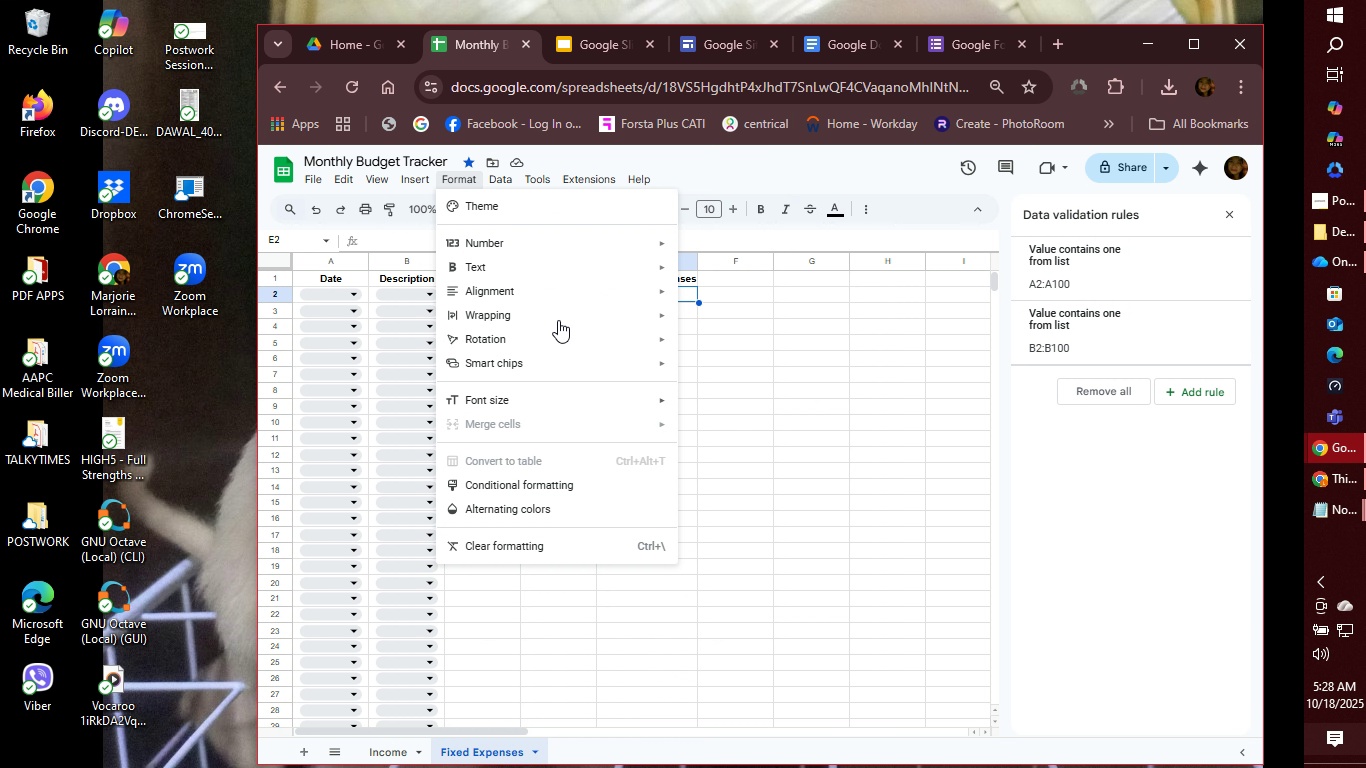 
mouse_move([622, 248])
 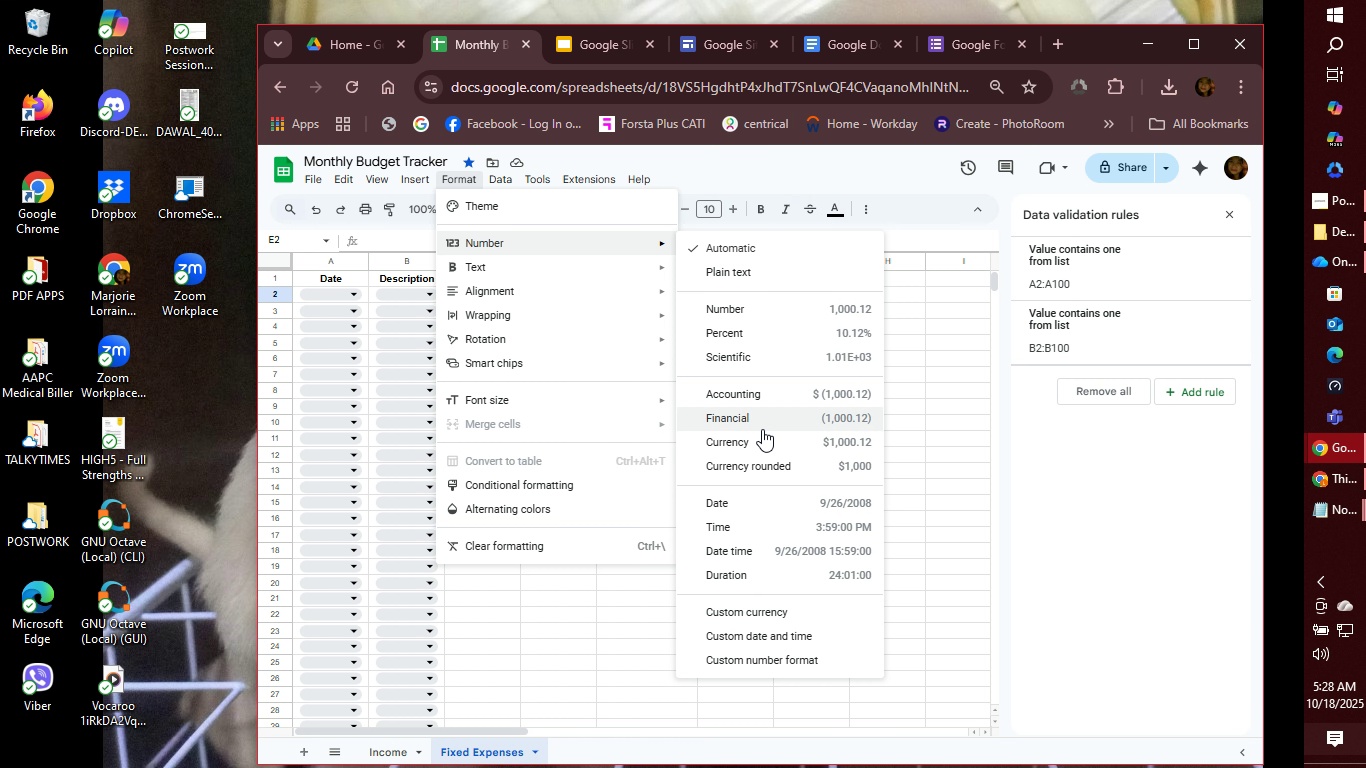 
left_click([763, 425])
 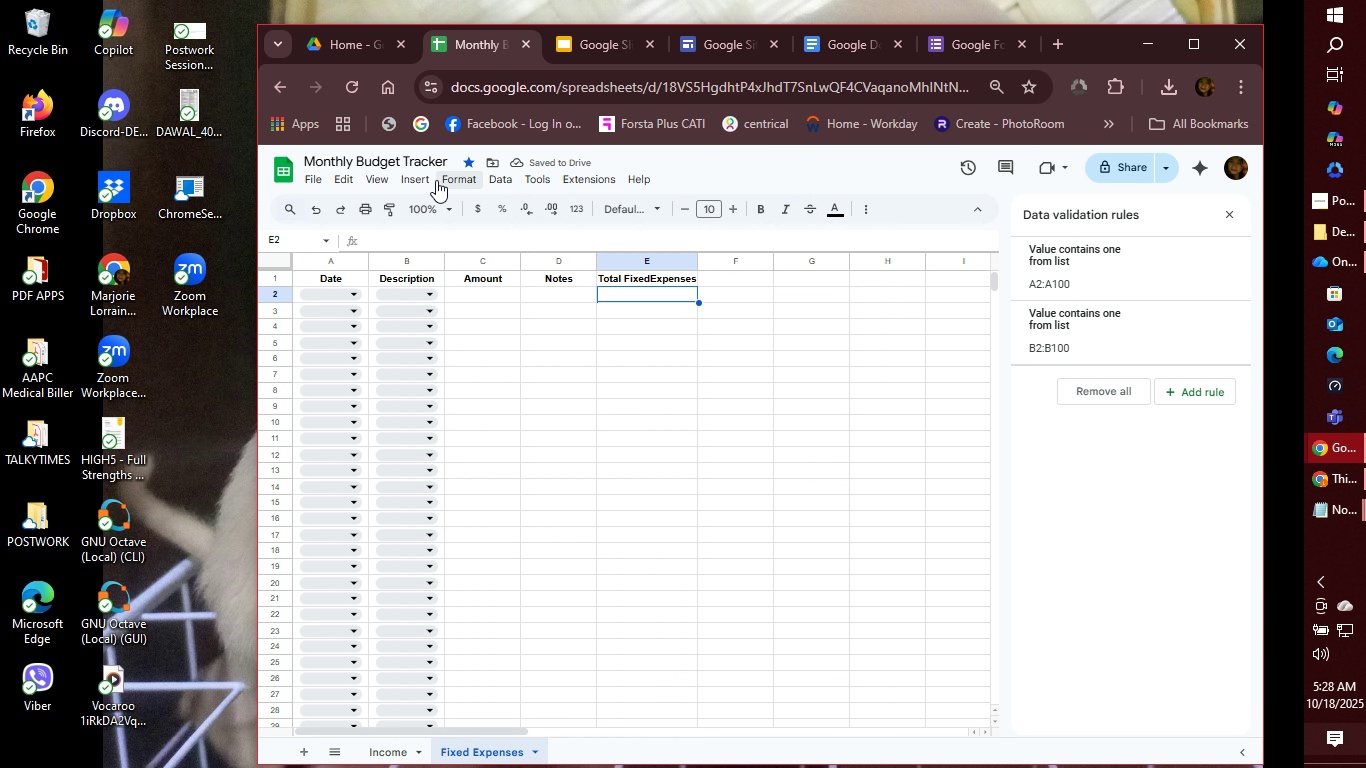 
left_click([452, 177])
 